 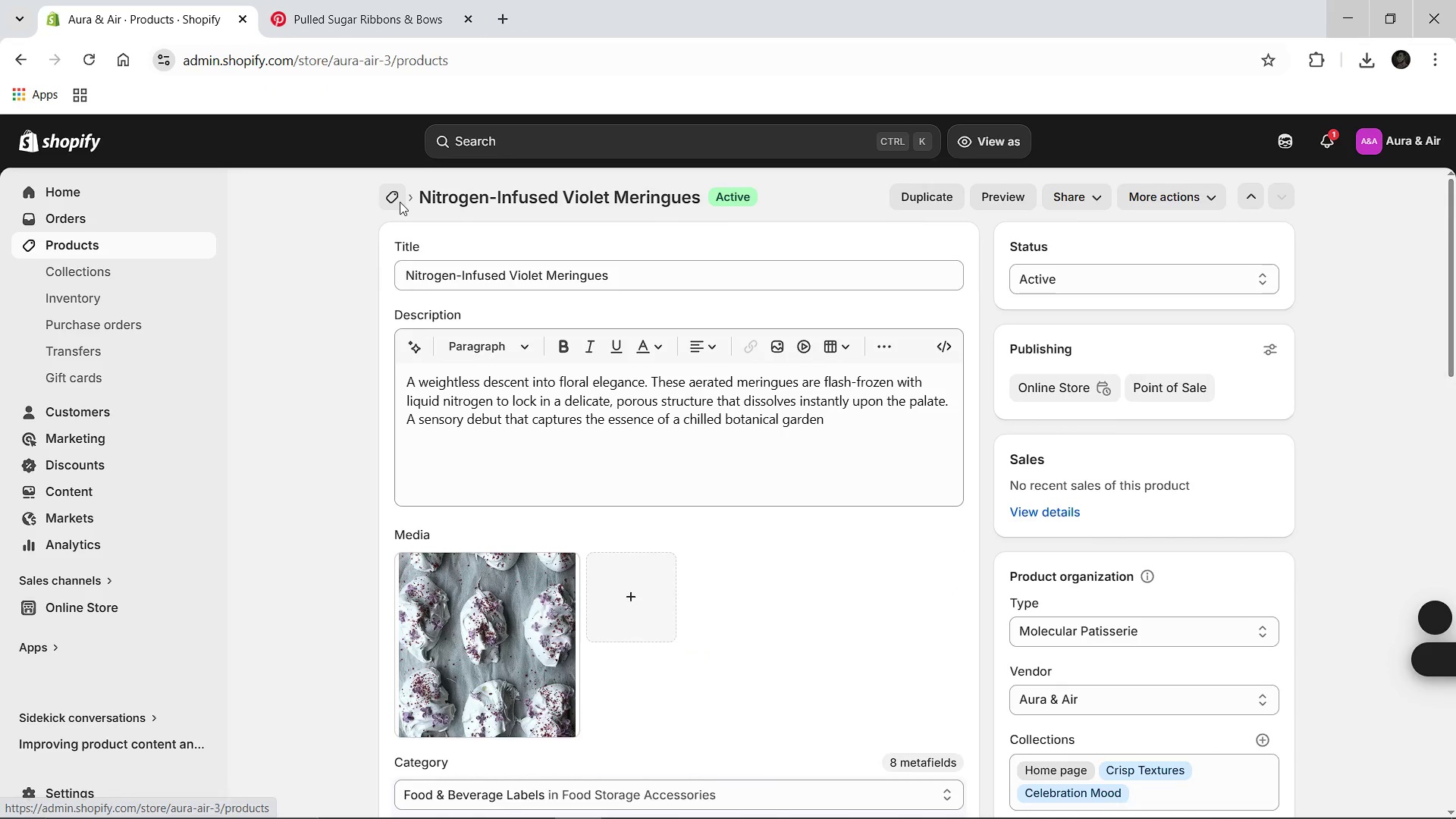 
left_click([411, 727])
 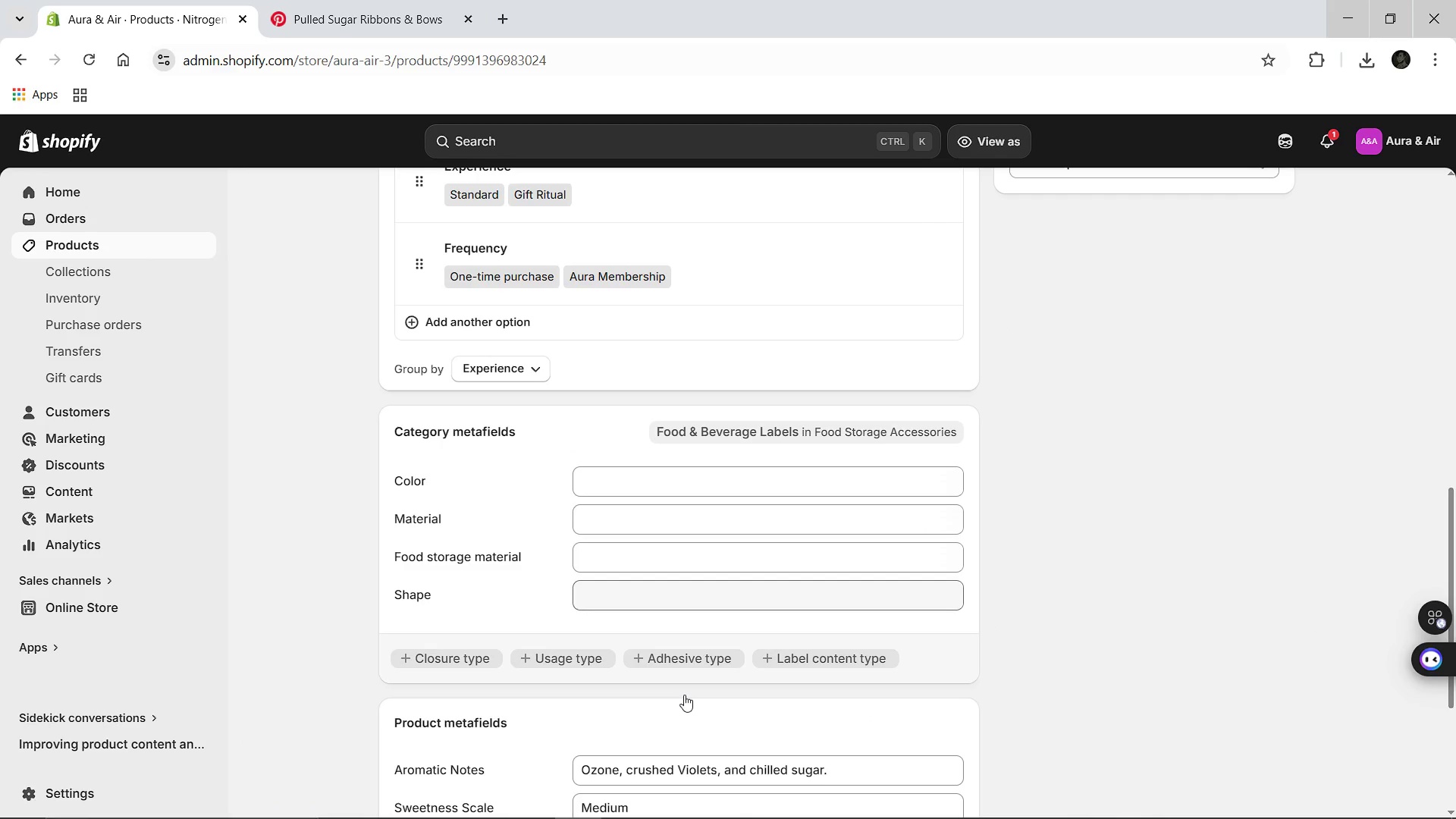 
wait(9.94)
 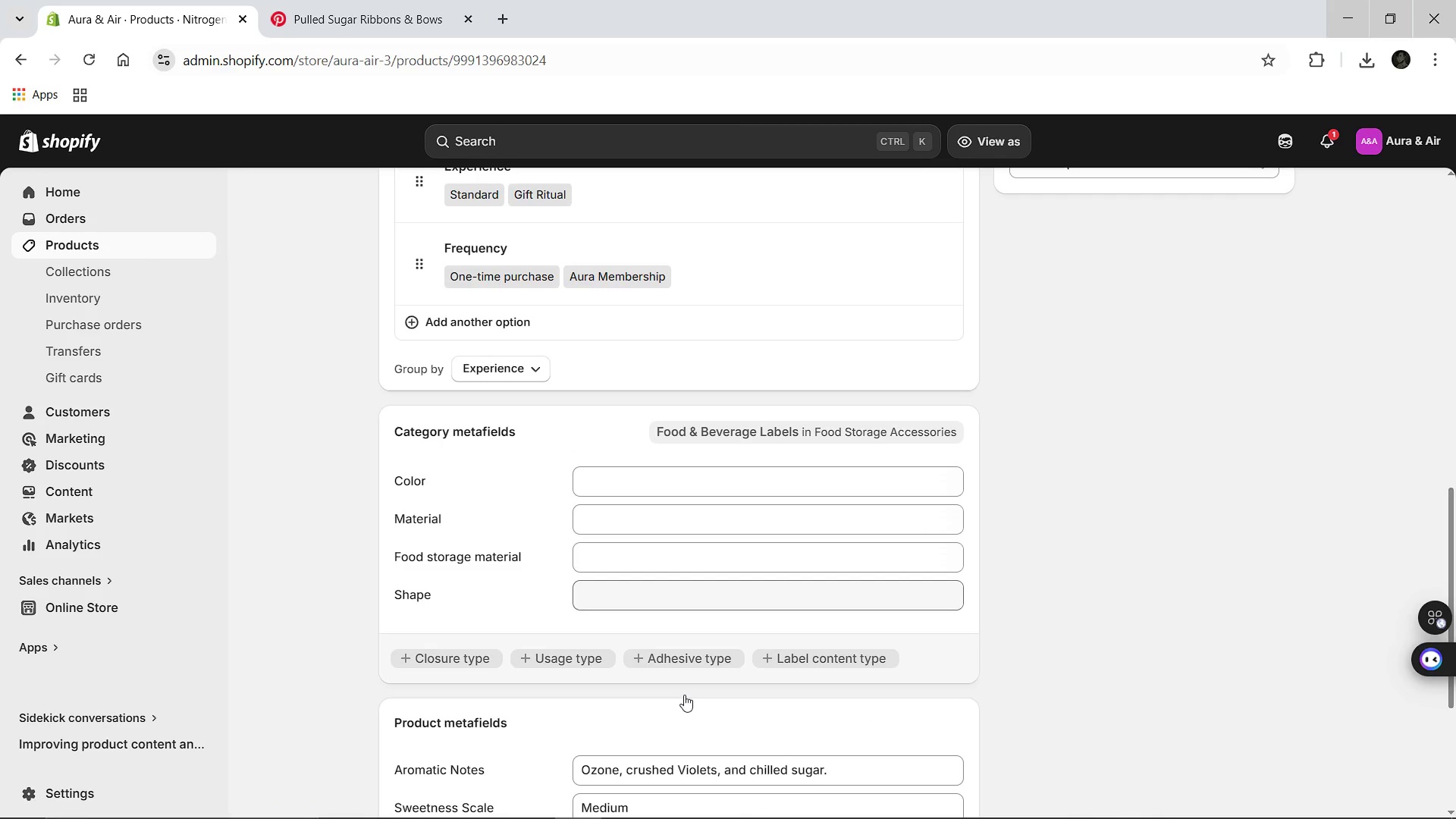 
left_click([545, 383])
 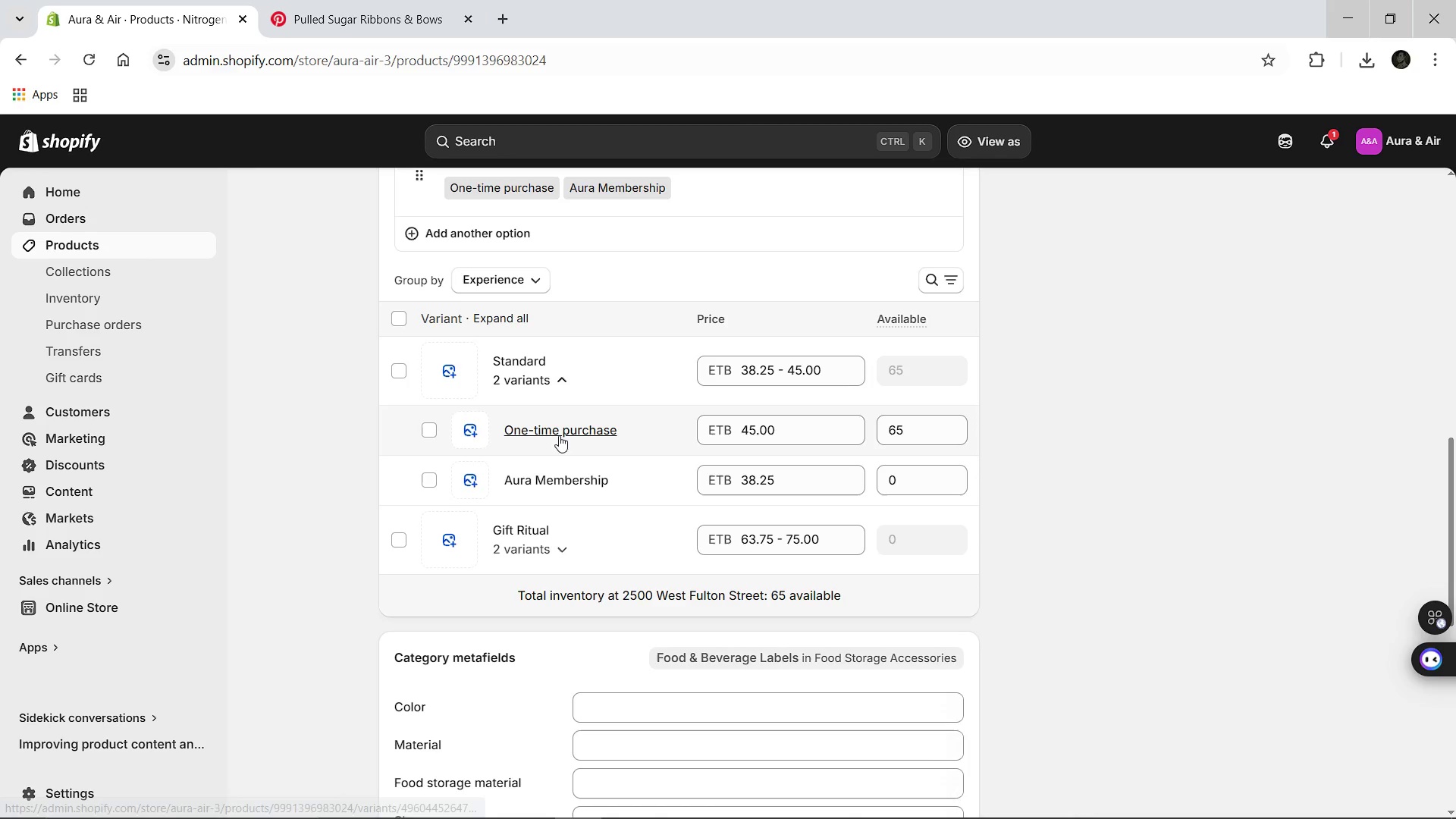 
left_click([559, 435])
 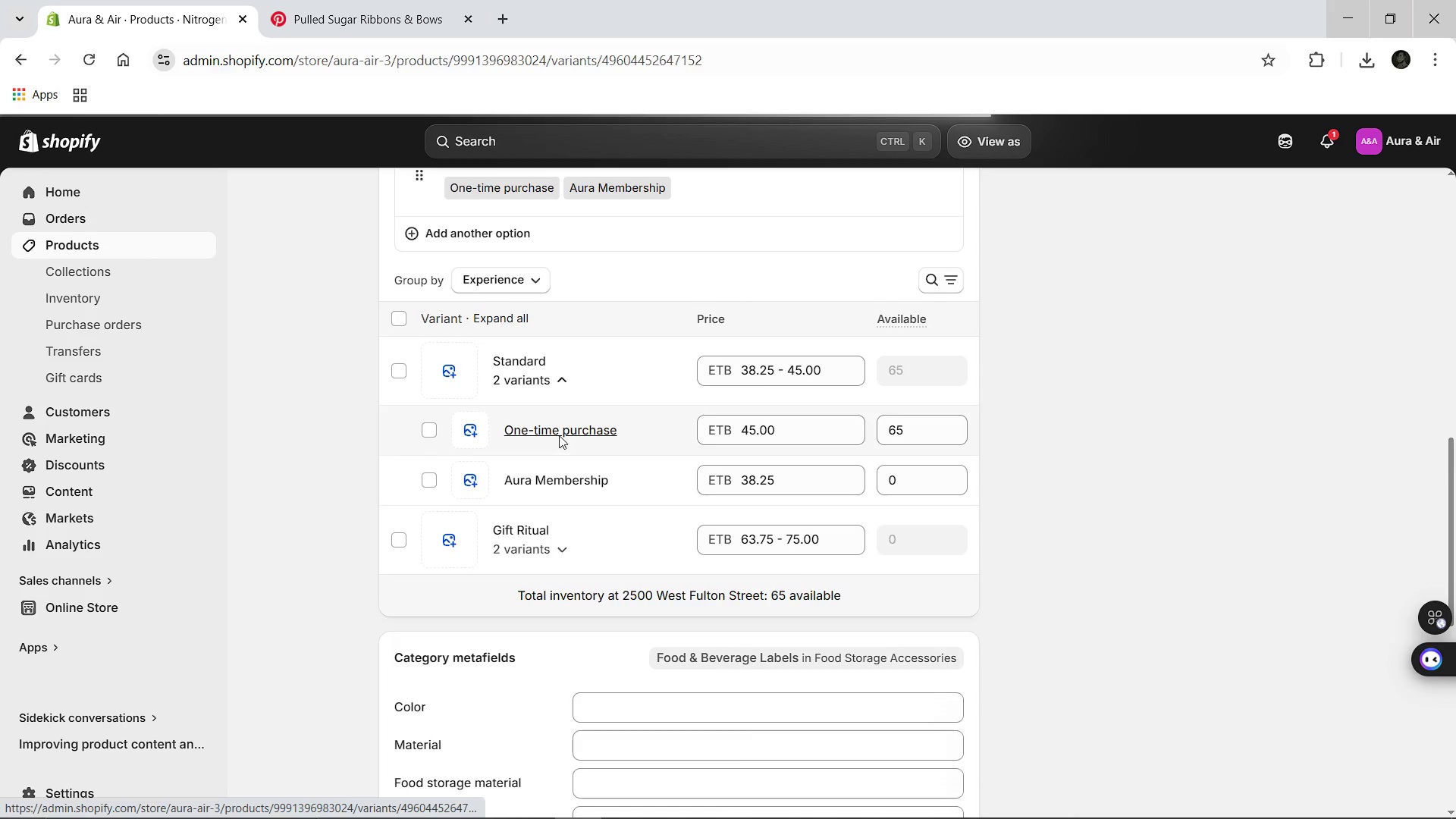 
wait(8.14)
 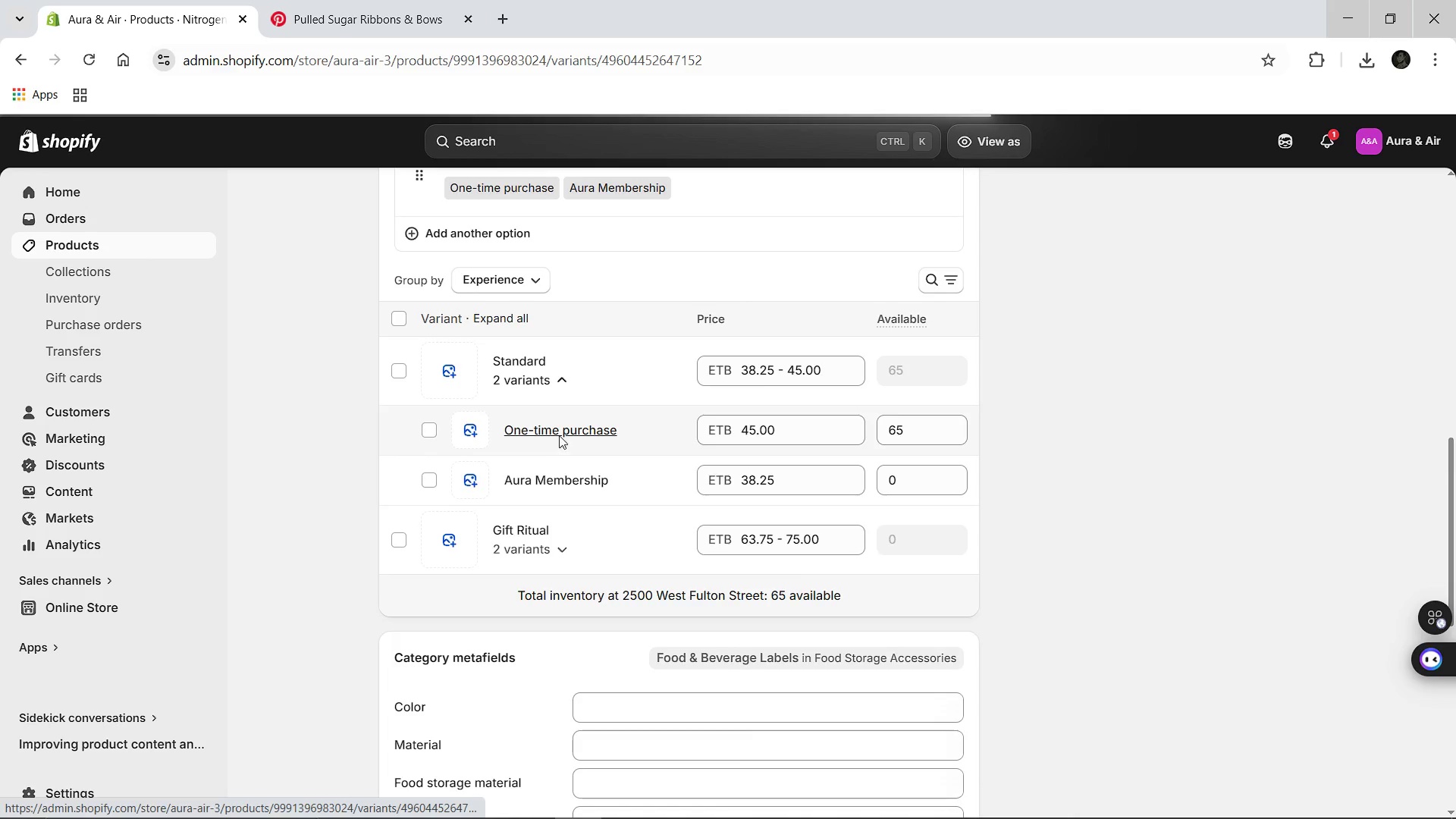 
left_click([745, 714])
 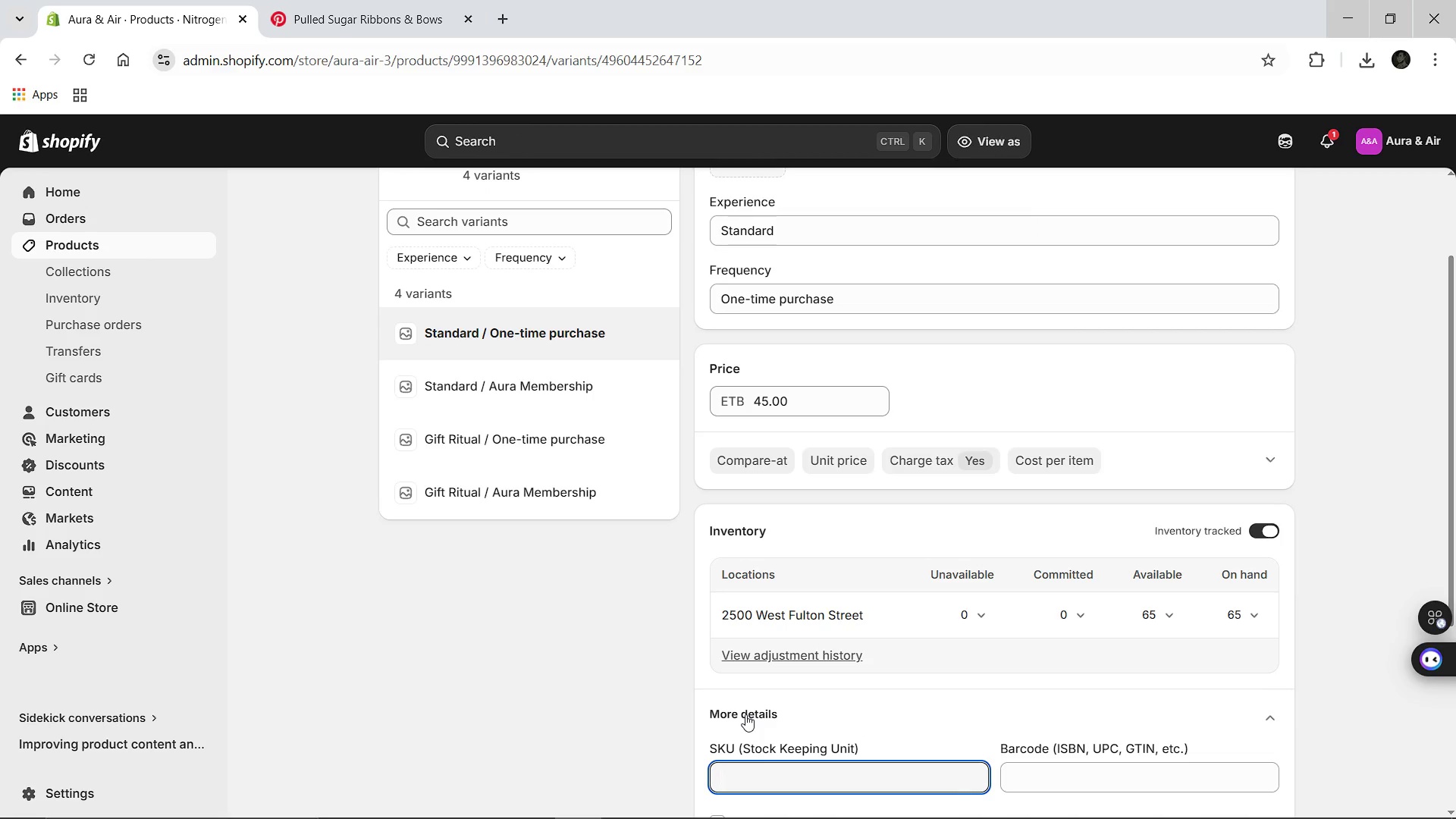 
type(AA-VIO-STD-ONCE)
 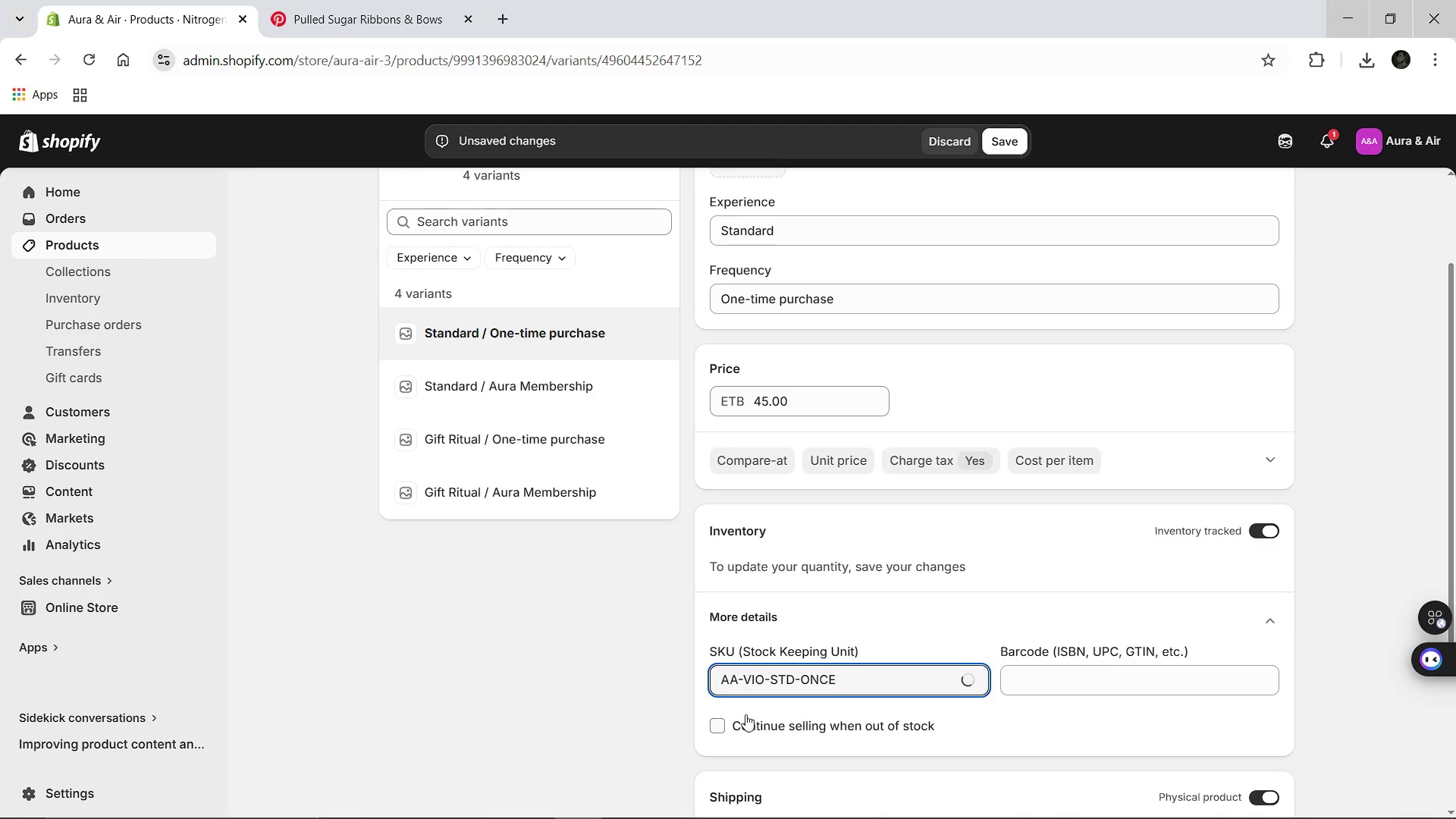 
key(Control+A)
 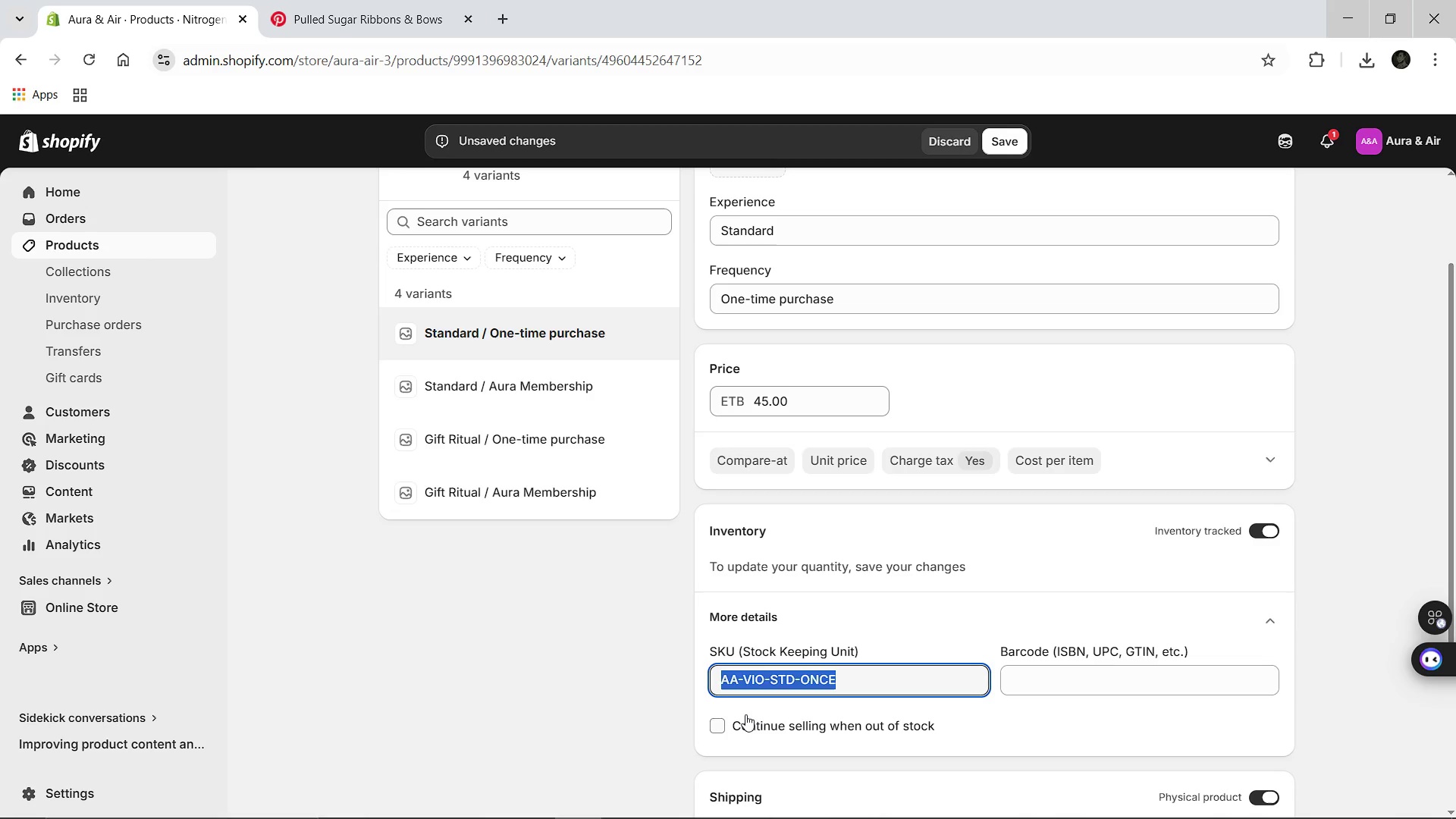 
key(Control+C)
 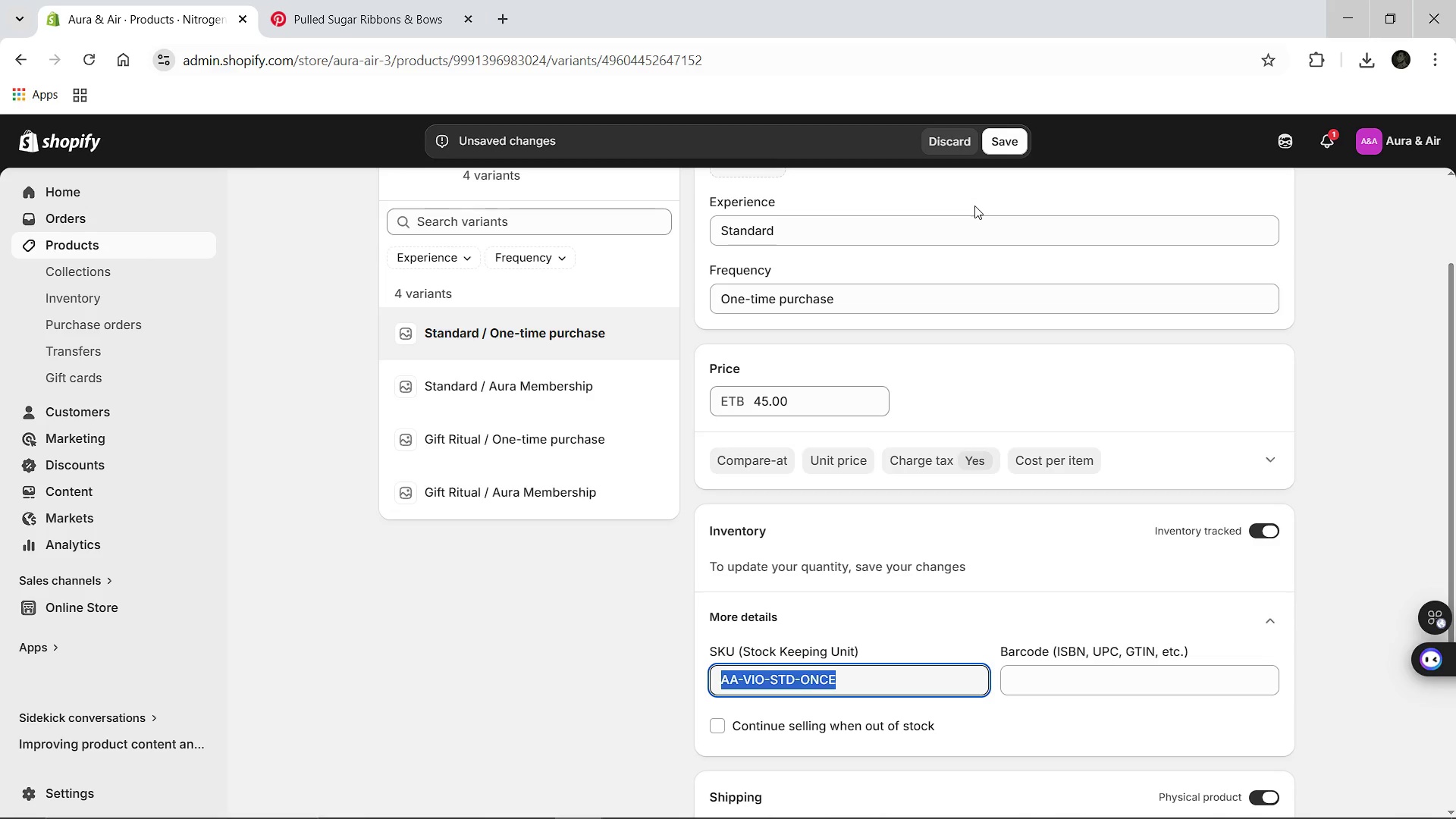 
left_click([997, 146])
 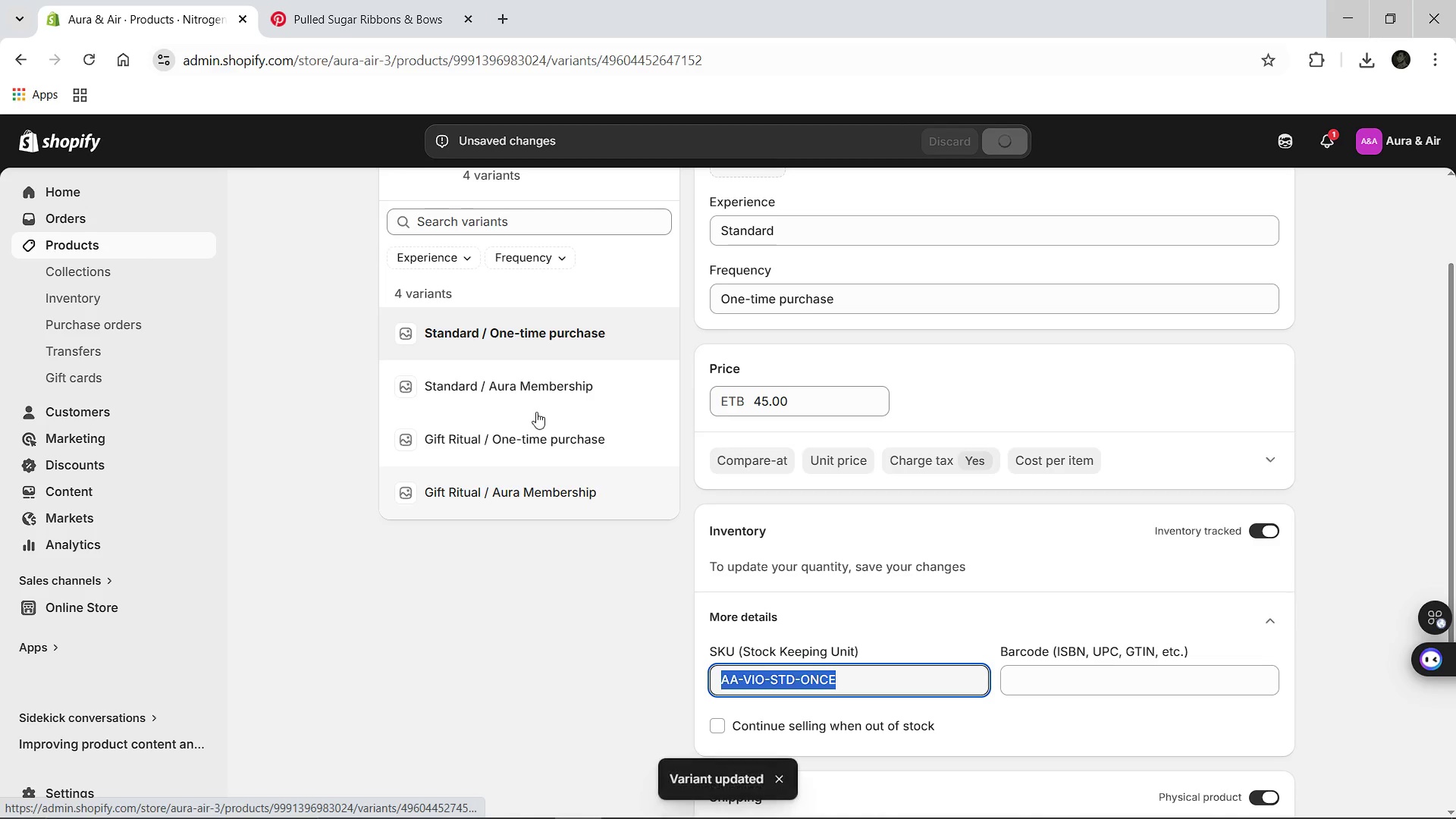 
left_click([504, 391])
 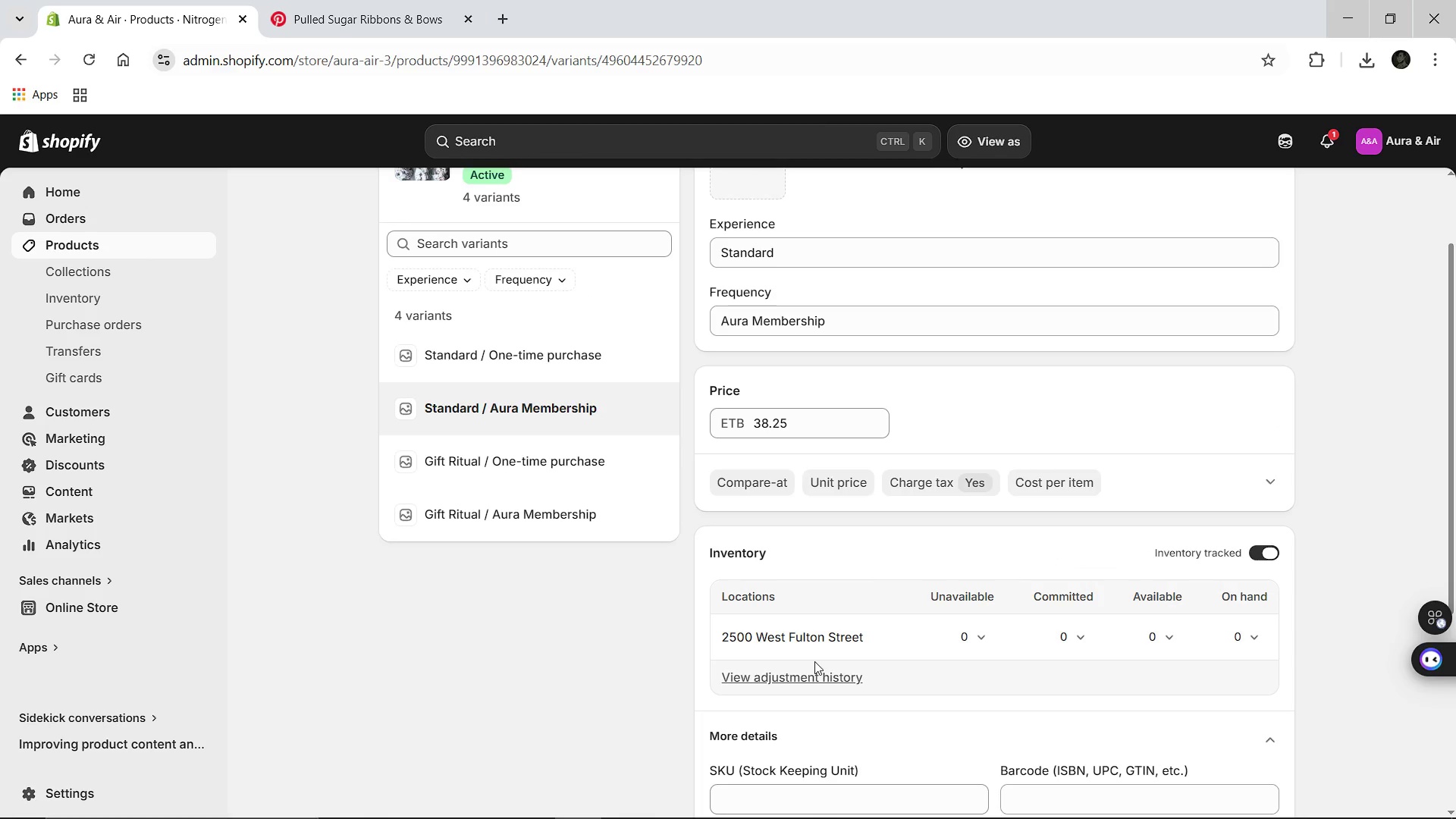 
wait(5.31)
 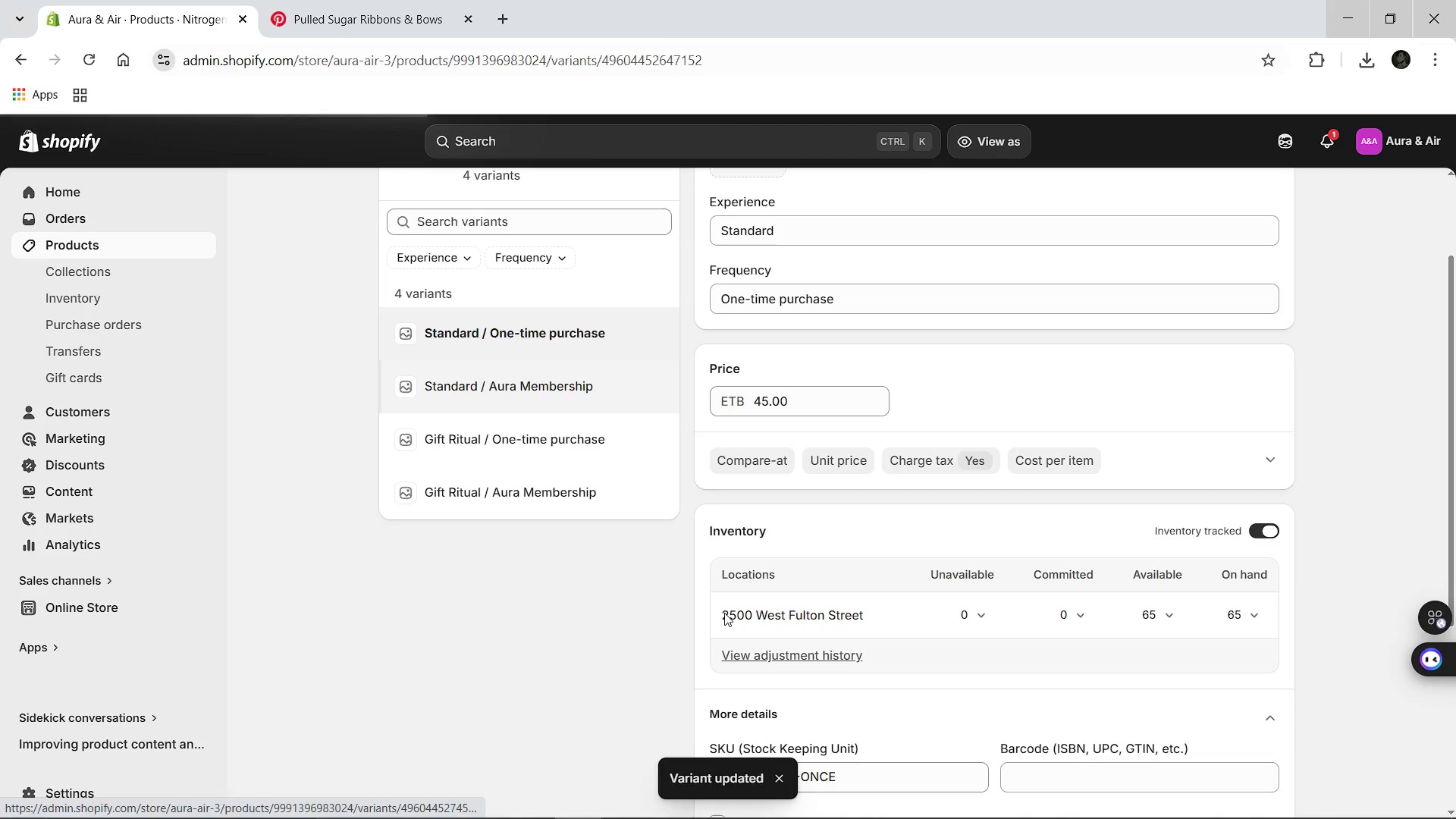 
left_click([780, 726])
 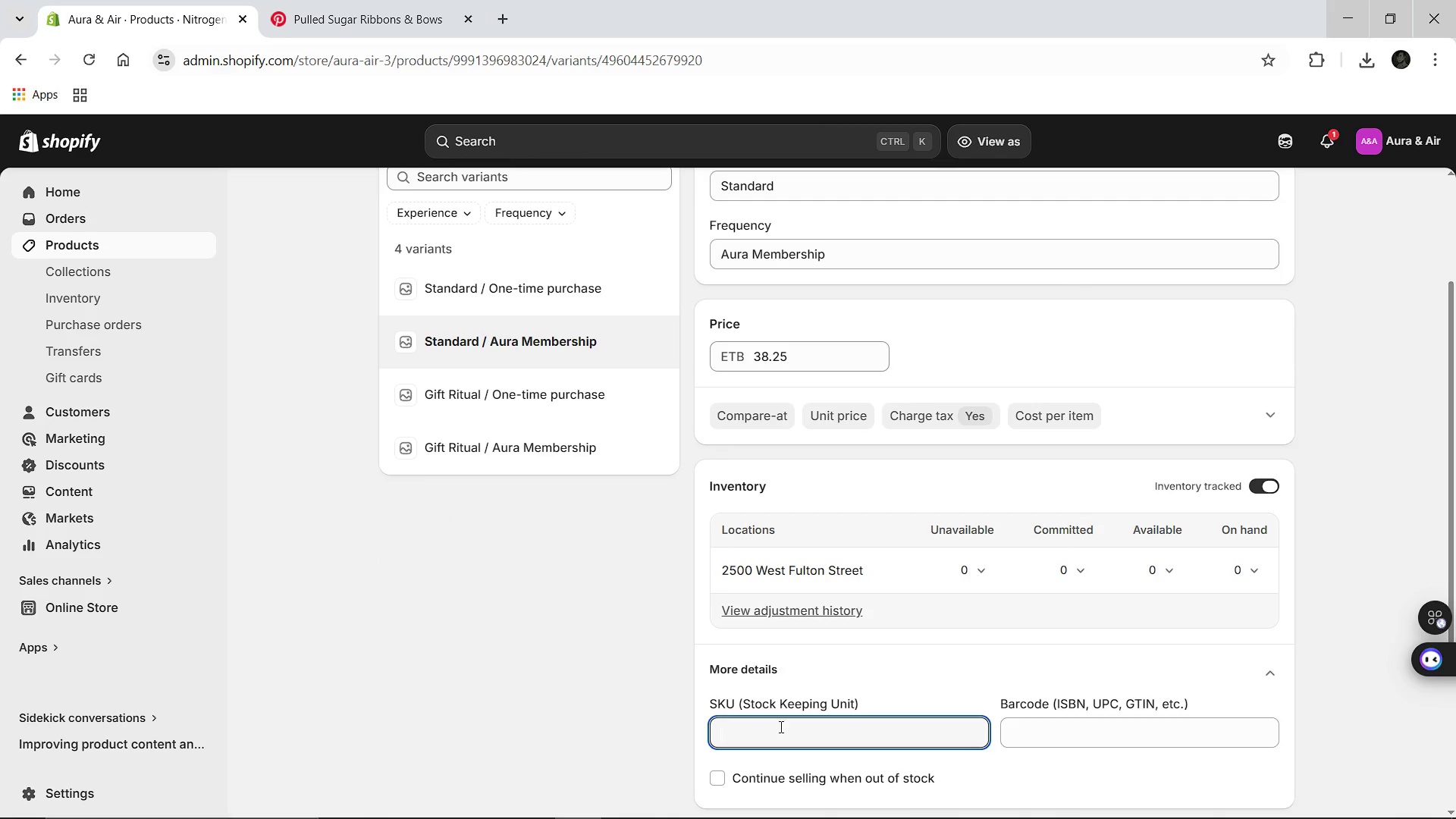 
key(Control+V)
 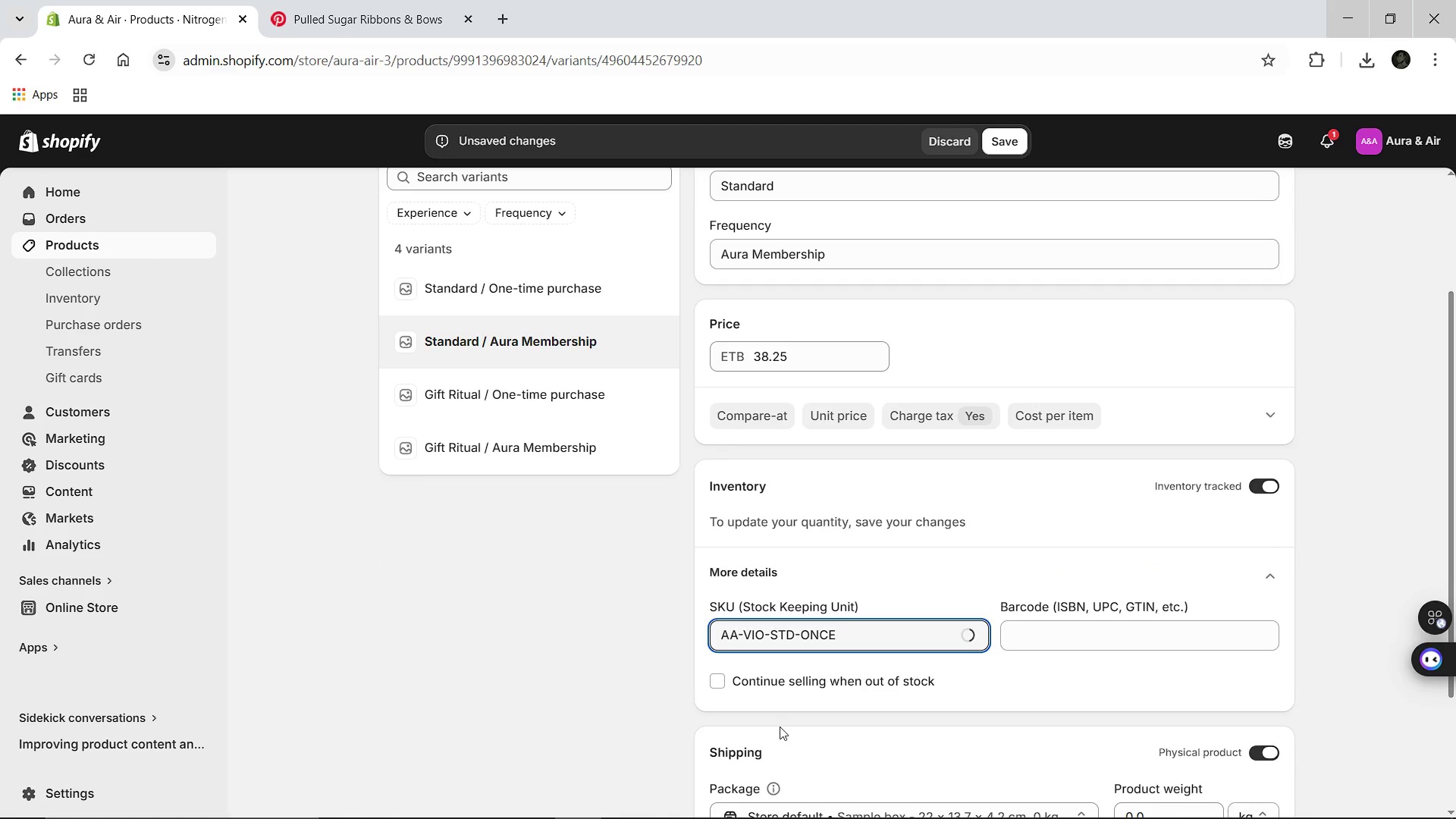 
key(Backspace)
key(Backspace)
key(Backspace)
key(Backspace)
type(SUBS)
 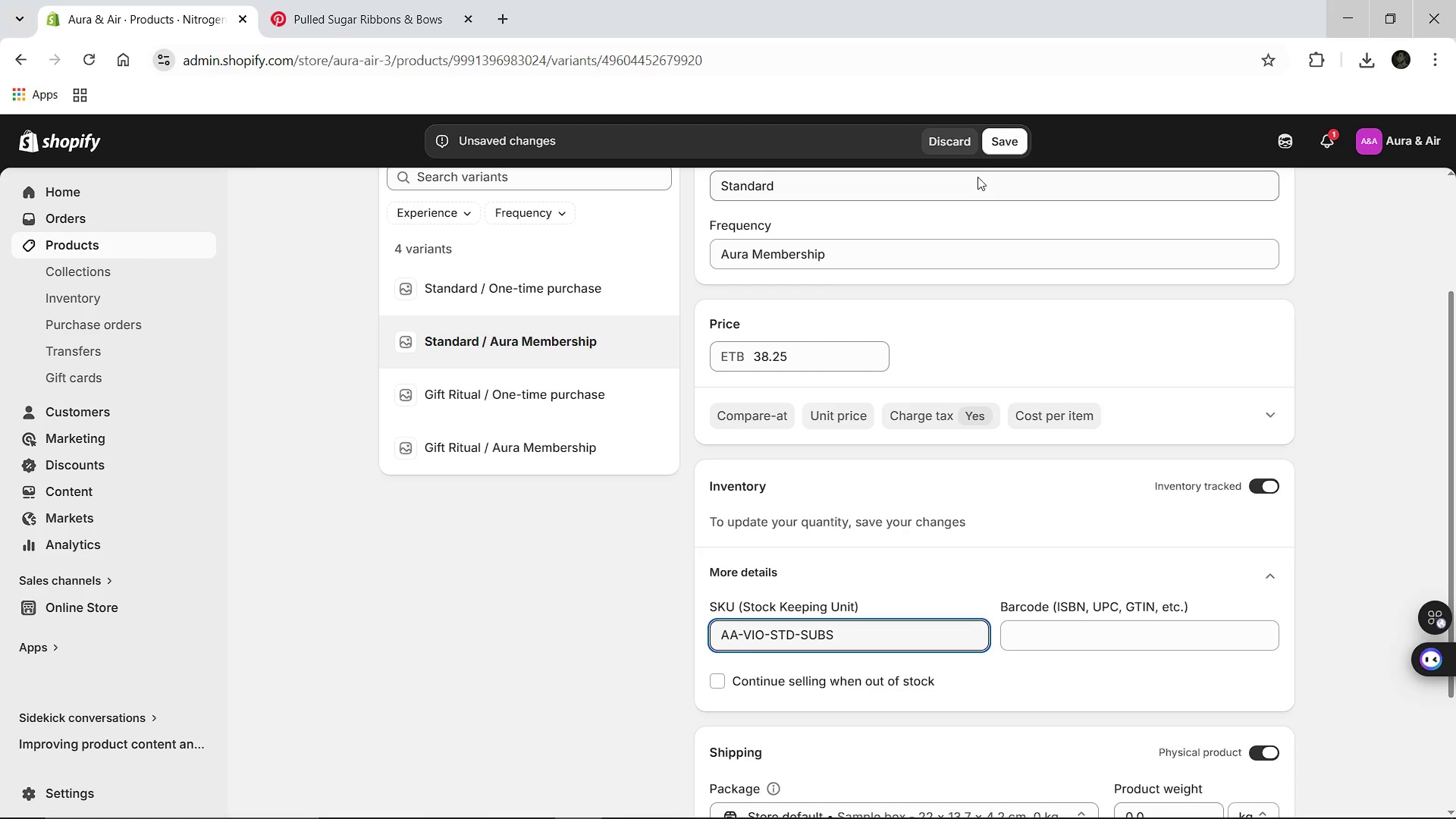 
left_click([985, 151])
 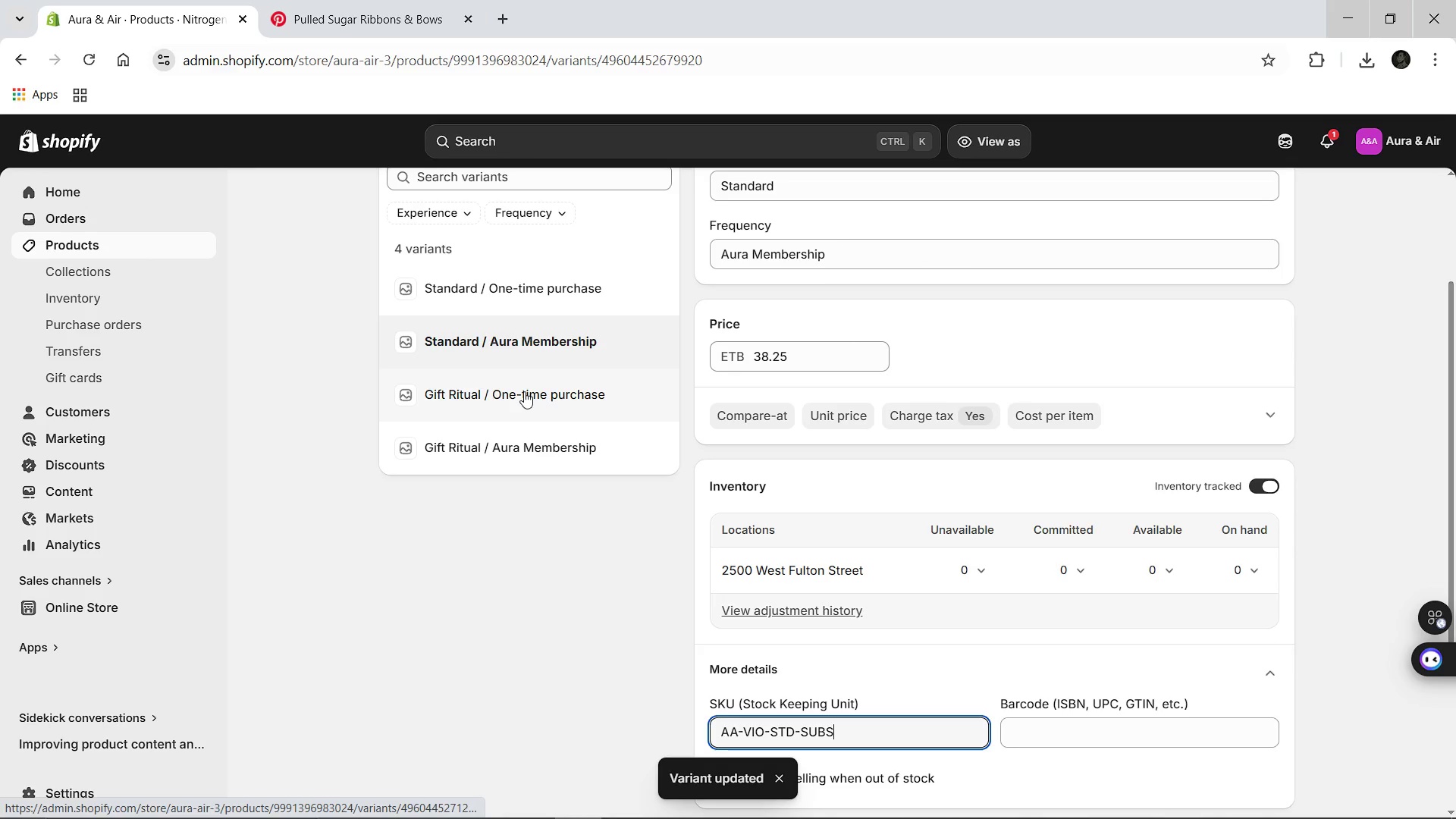 
wait(10.58)
 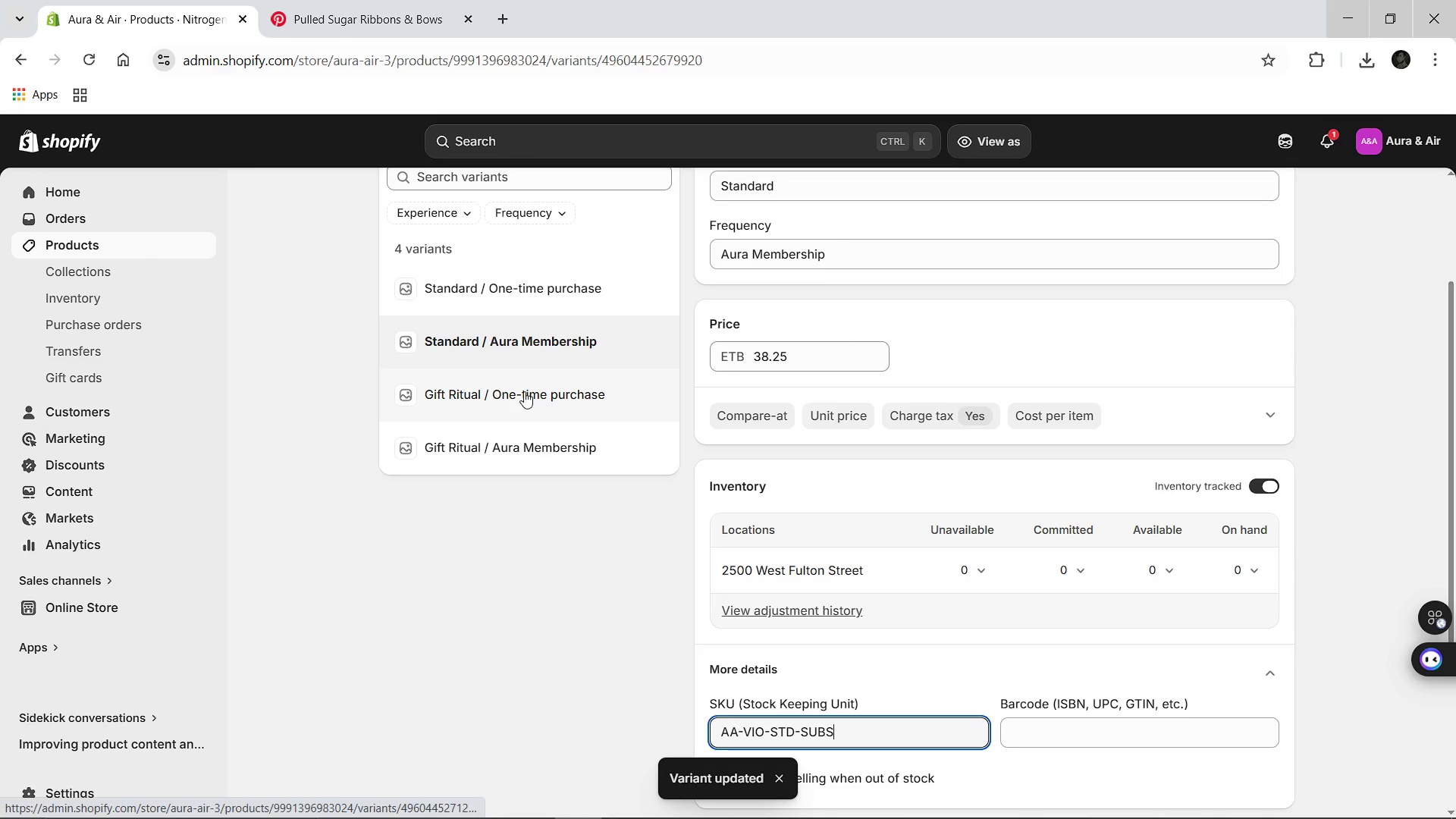 
left_click([510, 384])
 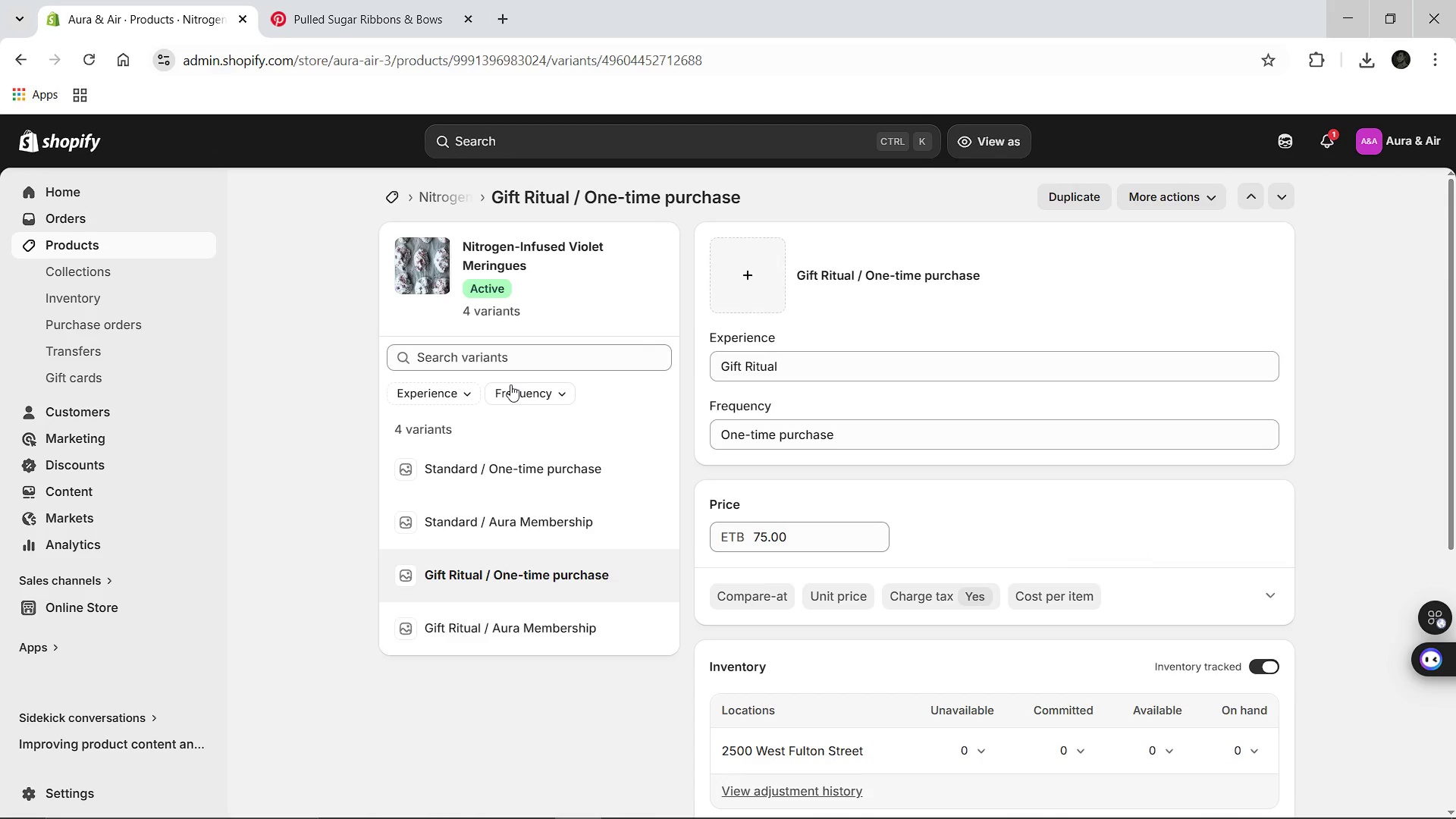 
wait(8.78)
 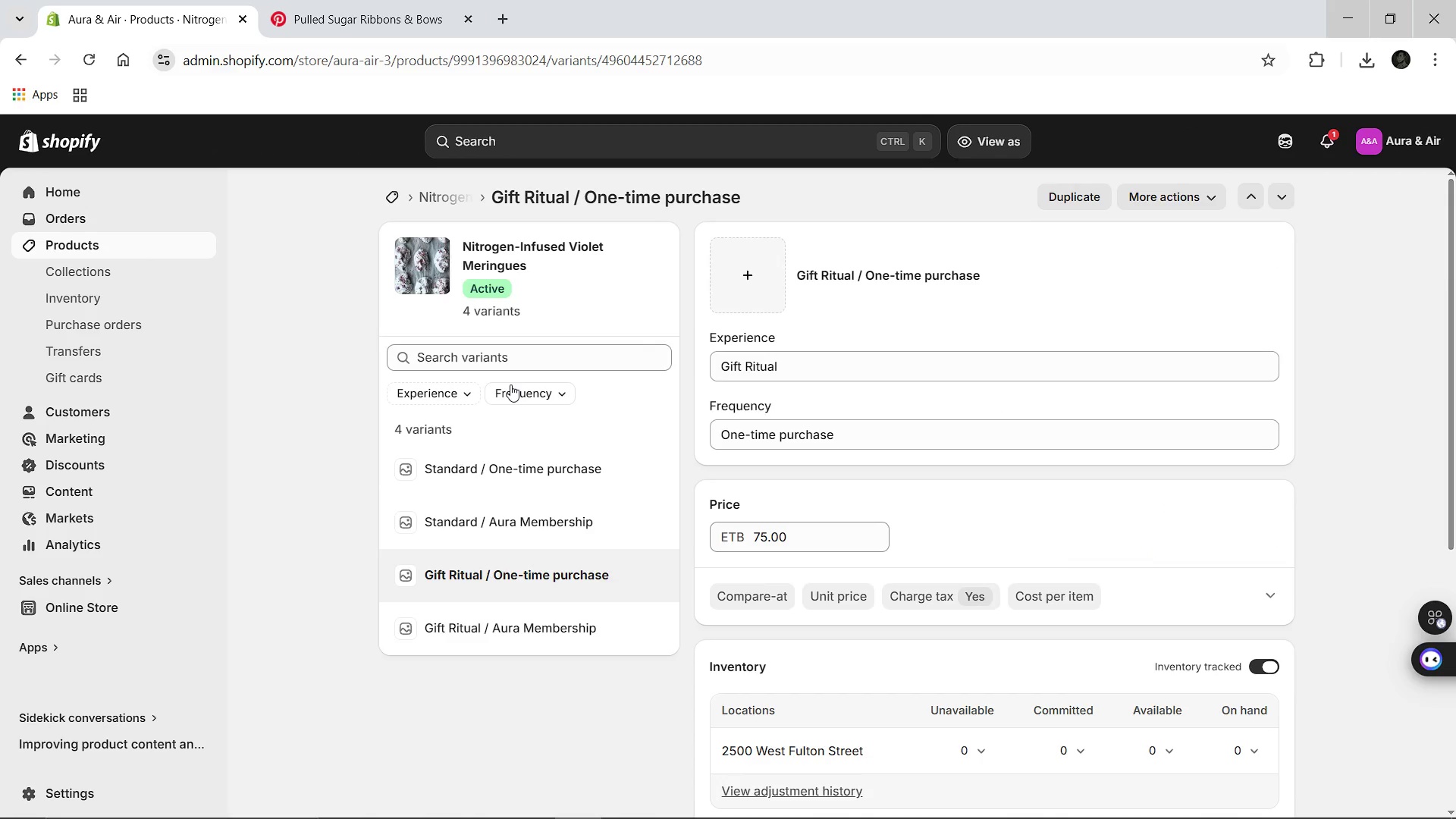 
left_click([778, 642])
 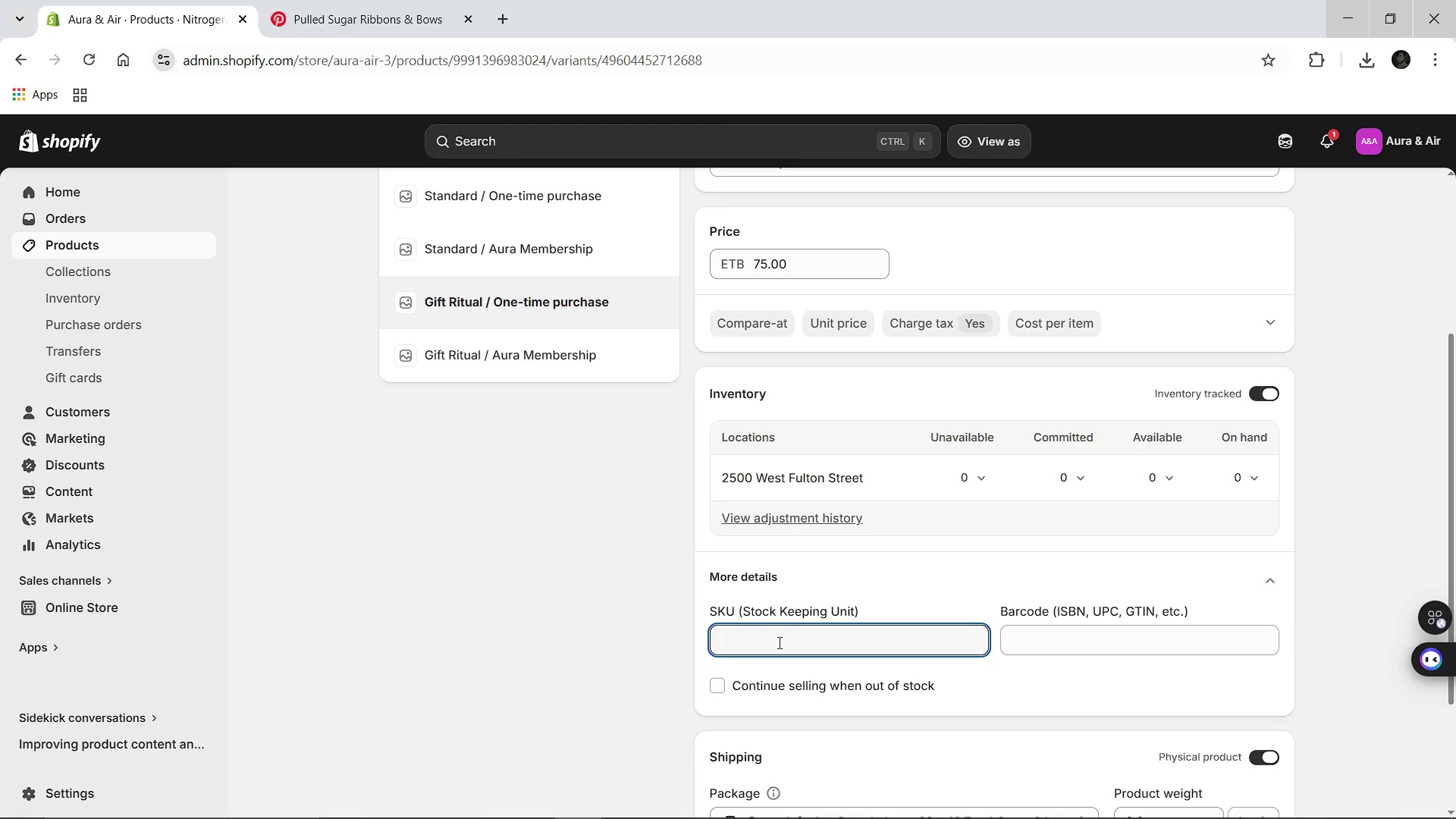 
key(Control+V)
 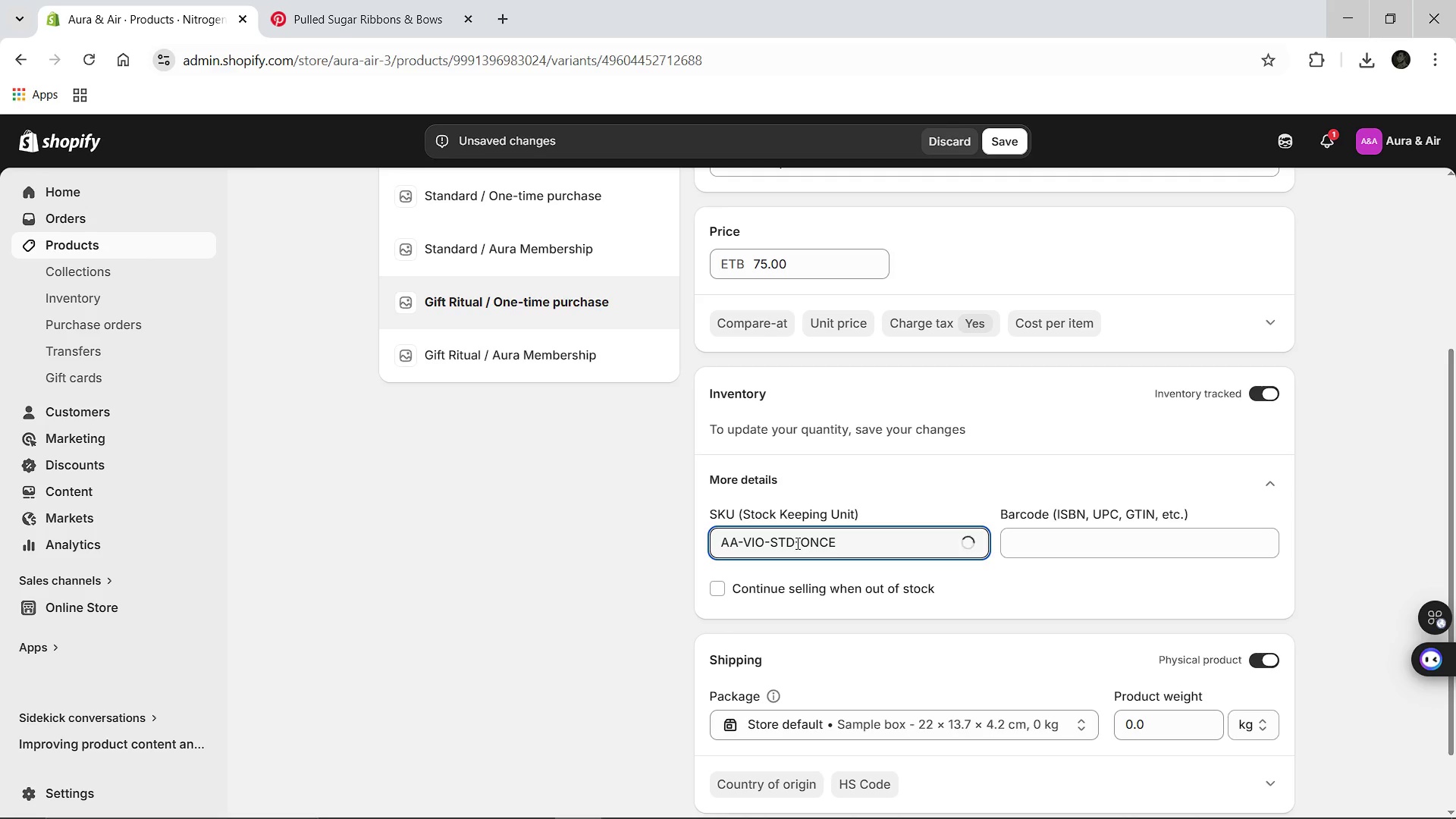 
left_click([795, 543])
 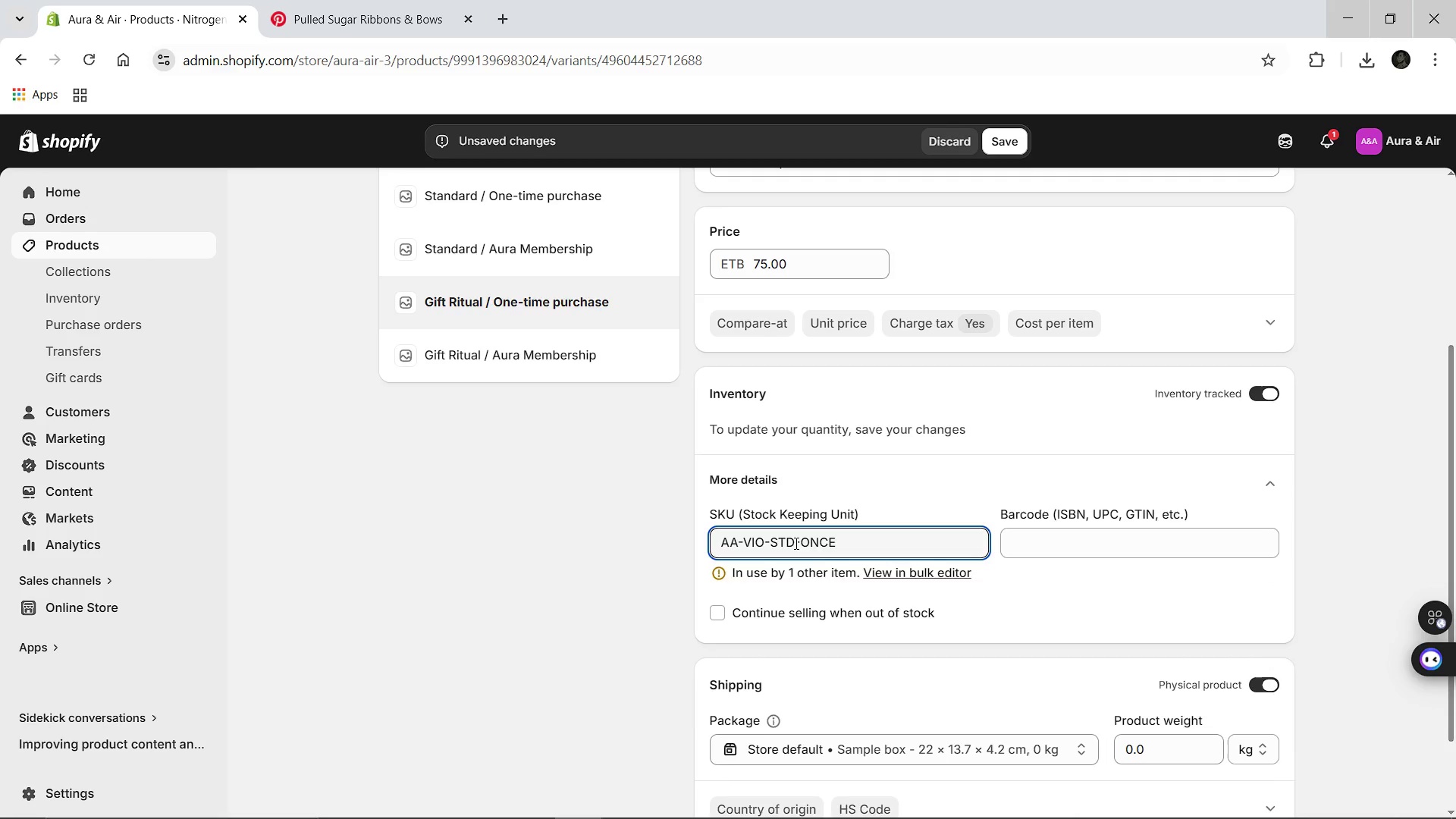 
key(Backspace)
key(Backspace)
key(Backspace)
type(GFT)
 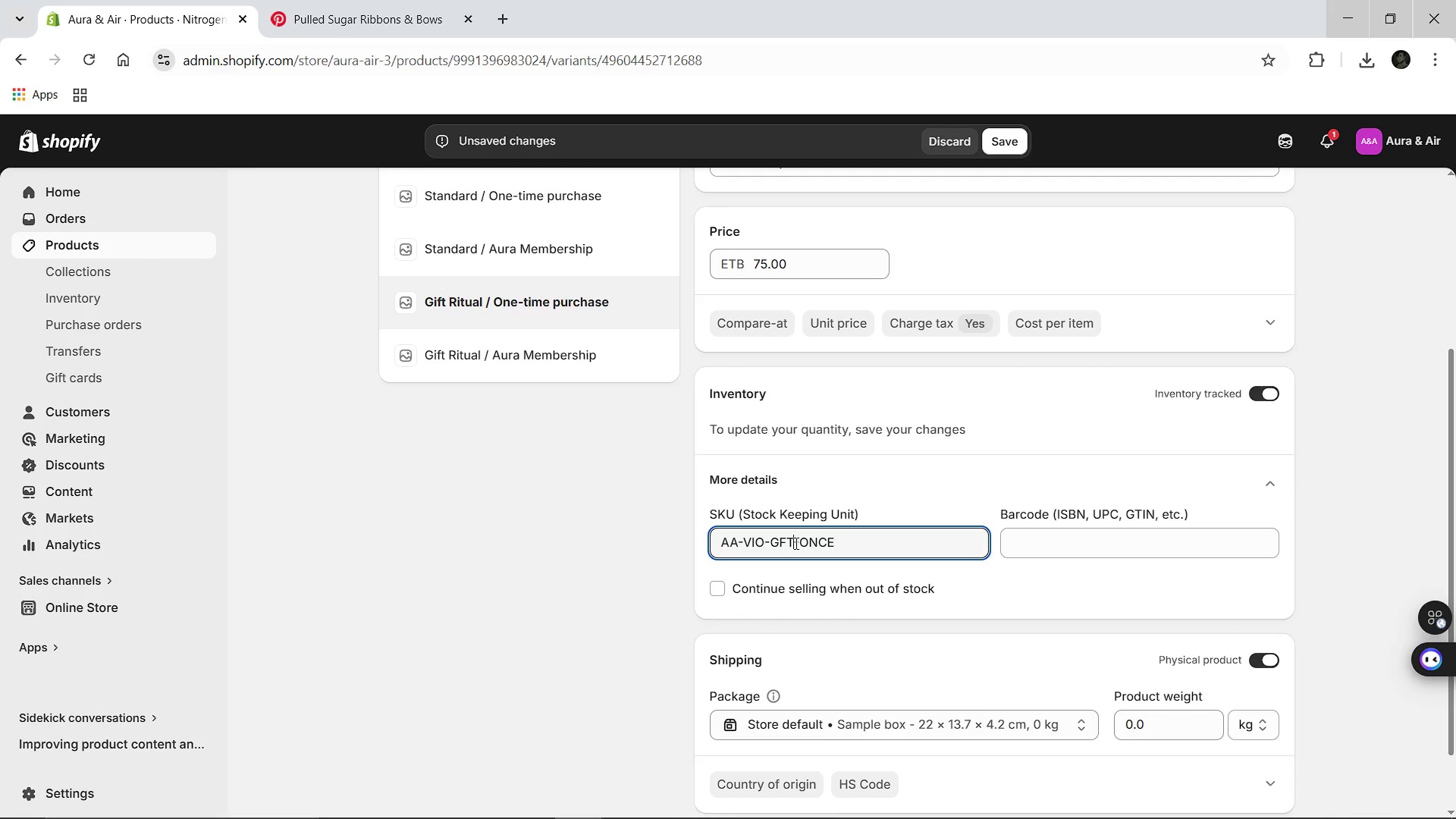 
key(Control+A)
 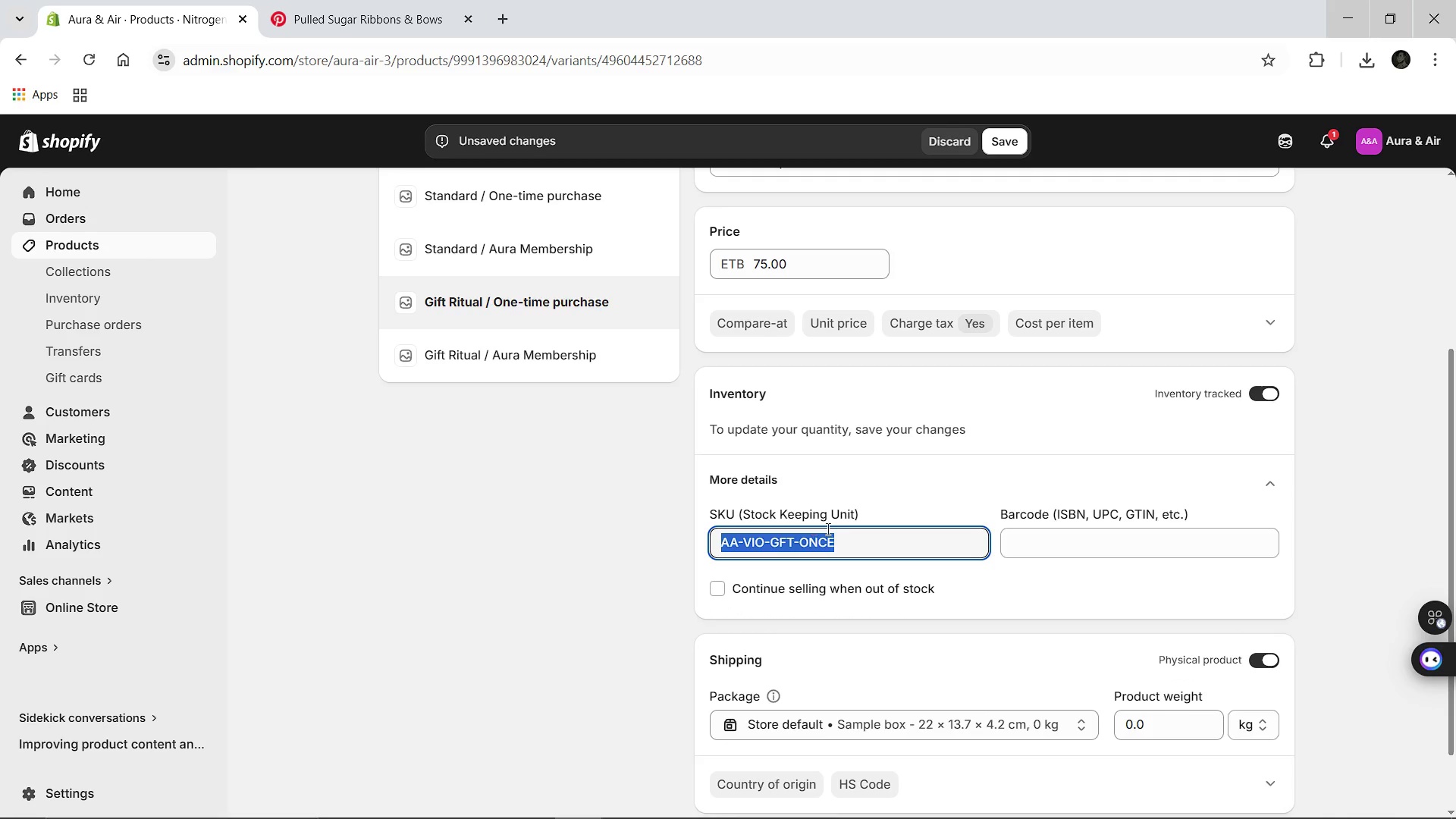 
key(Control+C)
 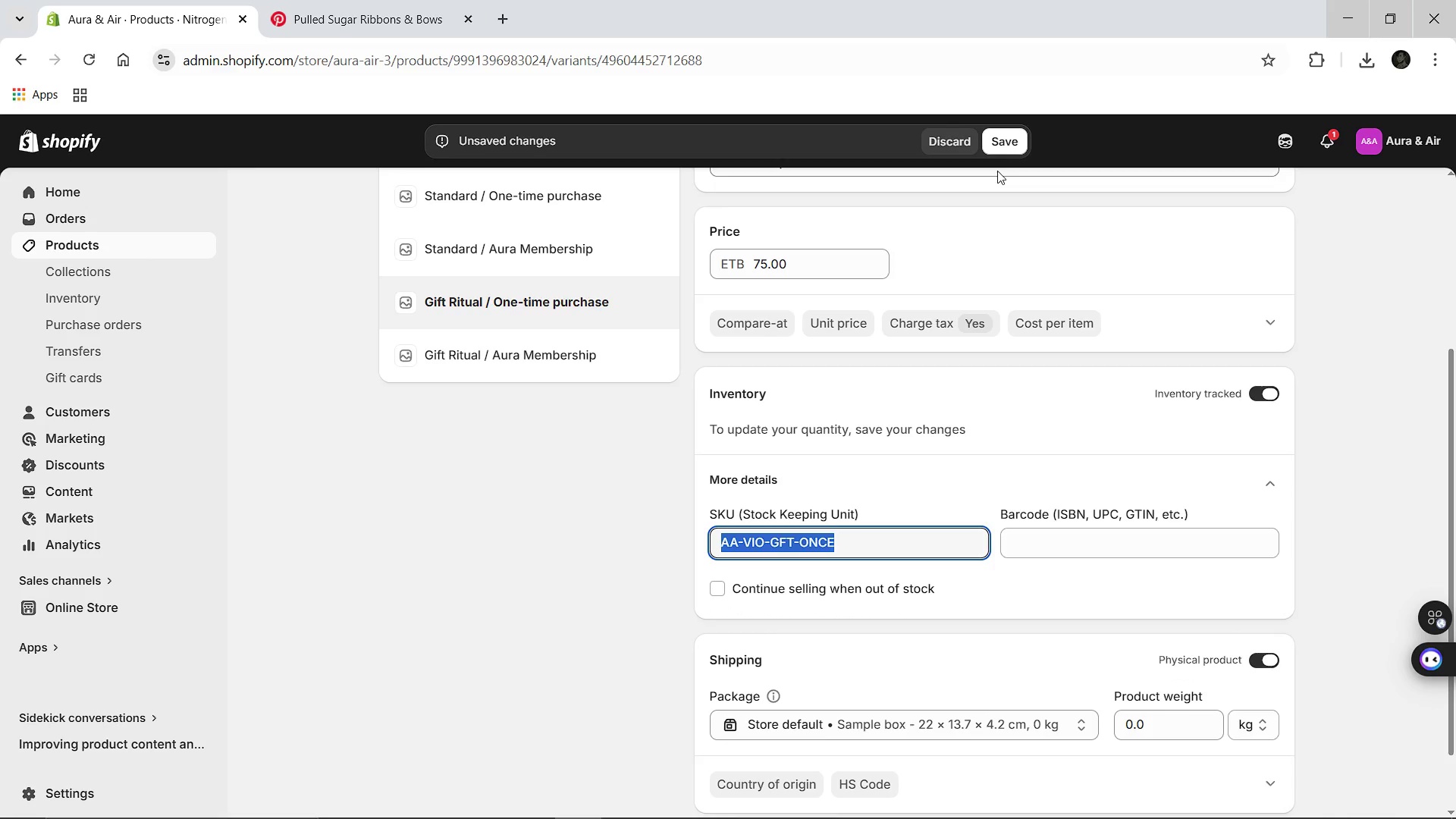 
left_click([1009, 137])
 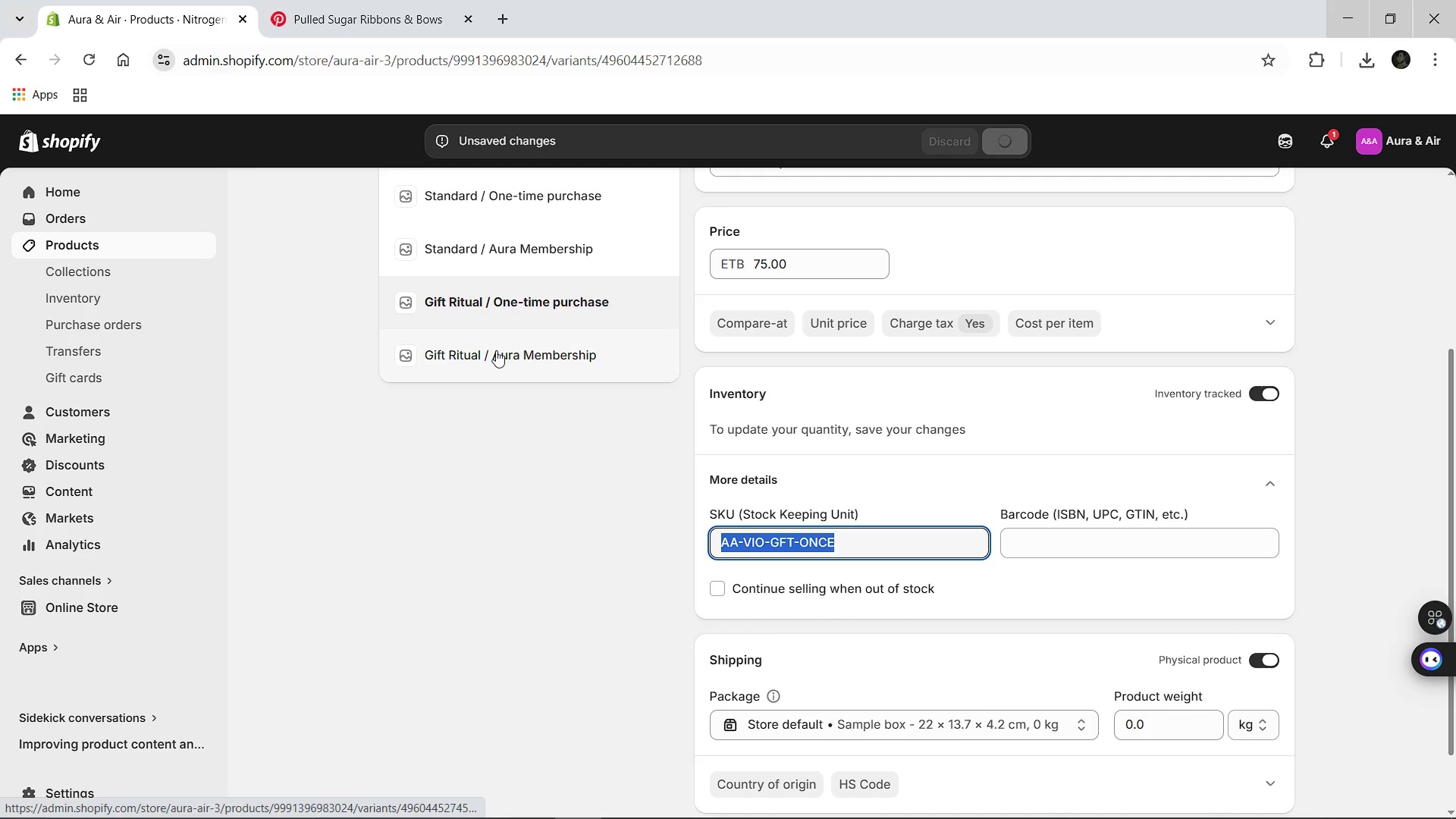 
left_click([496, 350])
 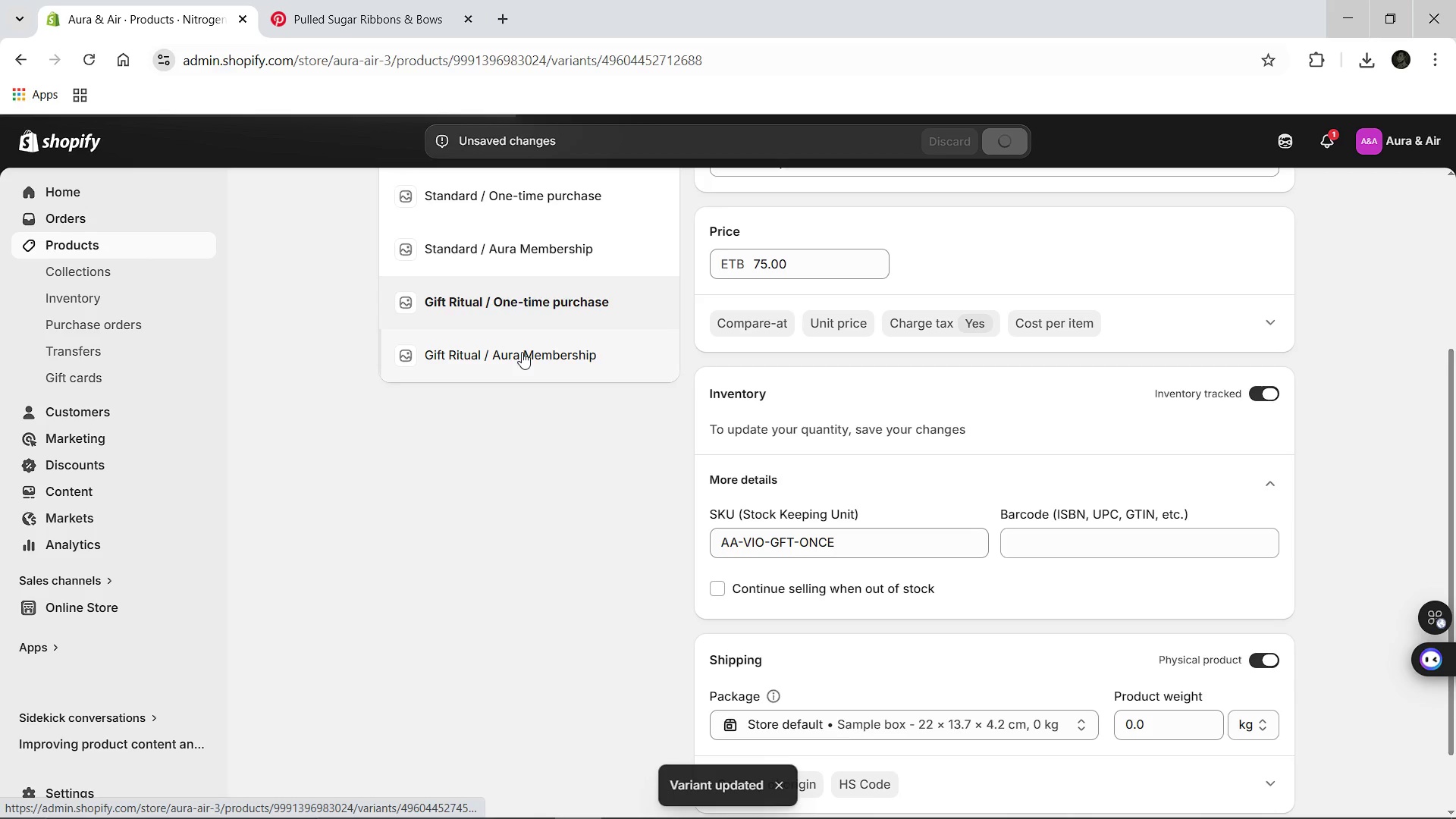 
mouse_move([585, 384])
 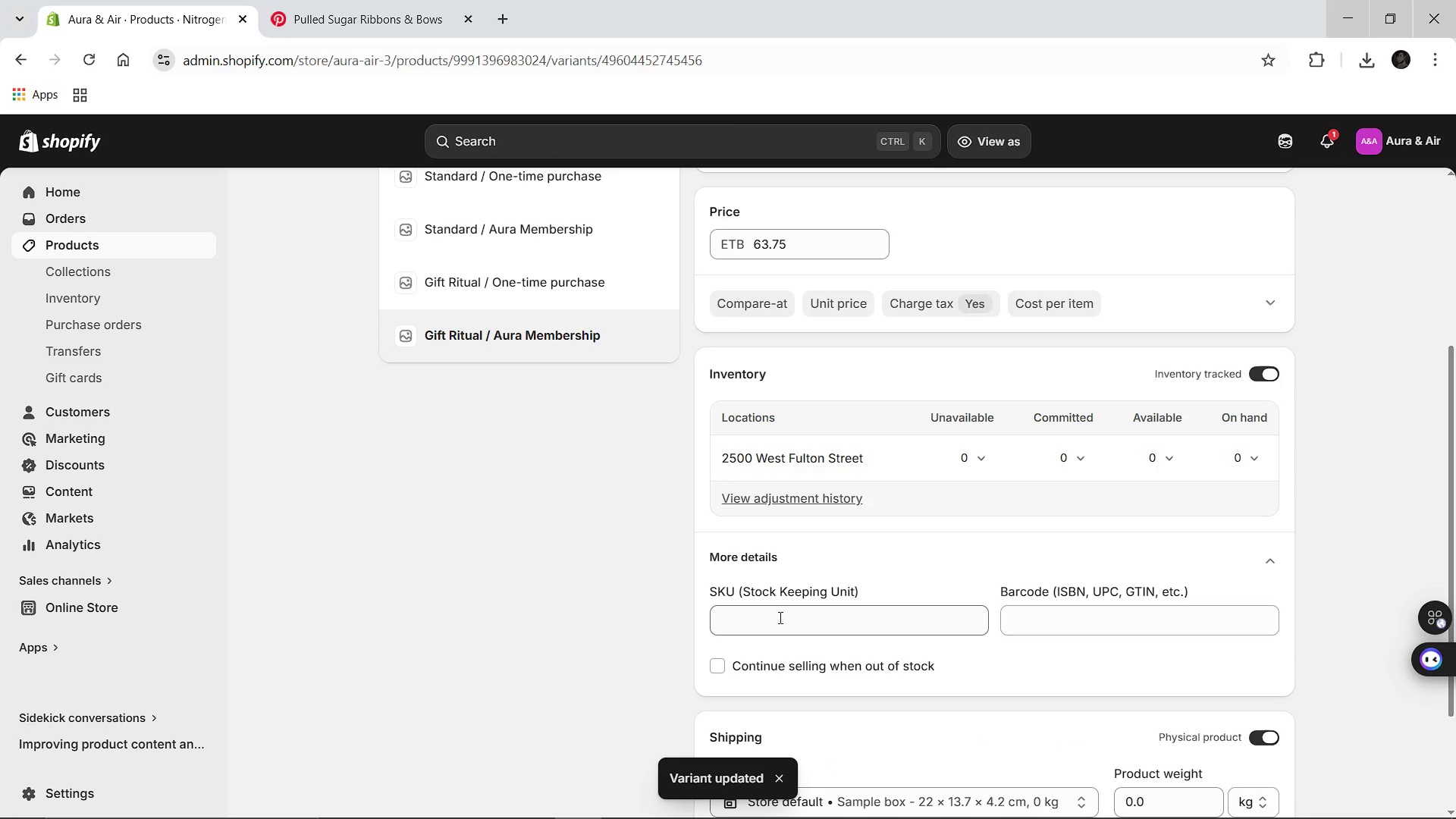 
left_click([774, 617])
 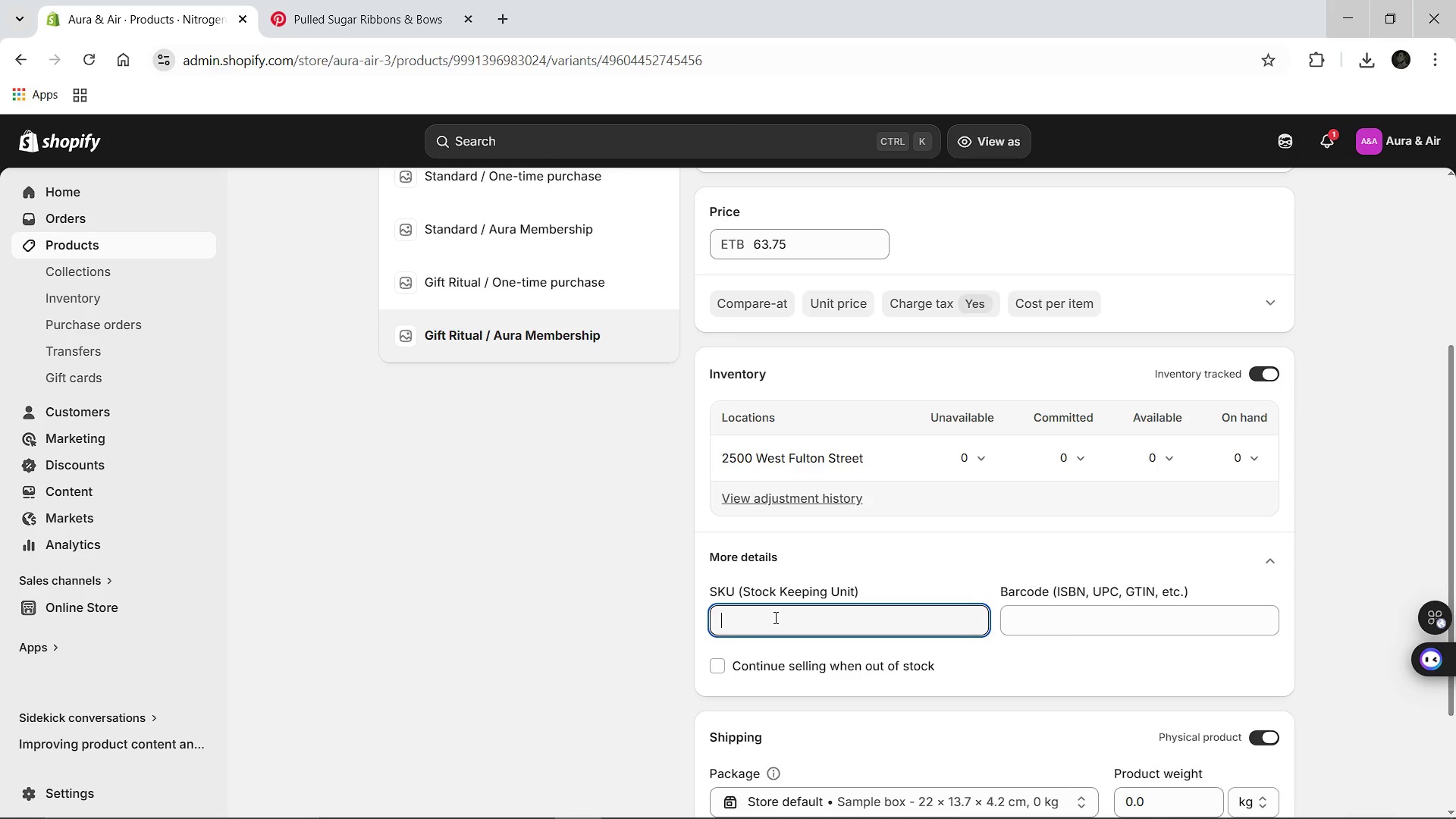 
key(Control+V)
 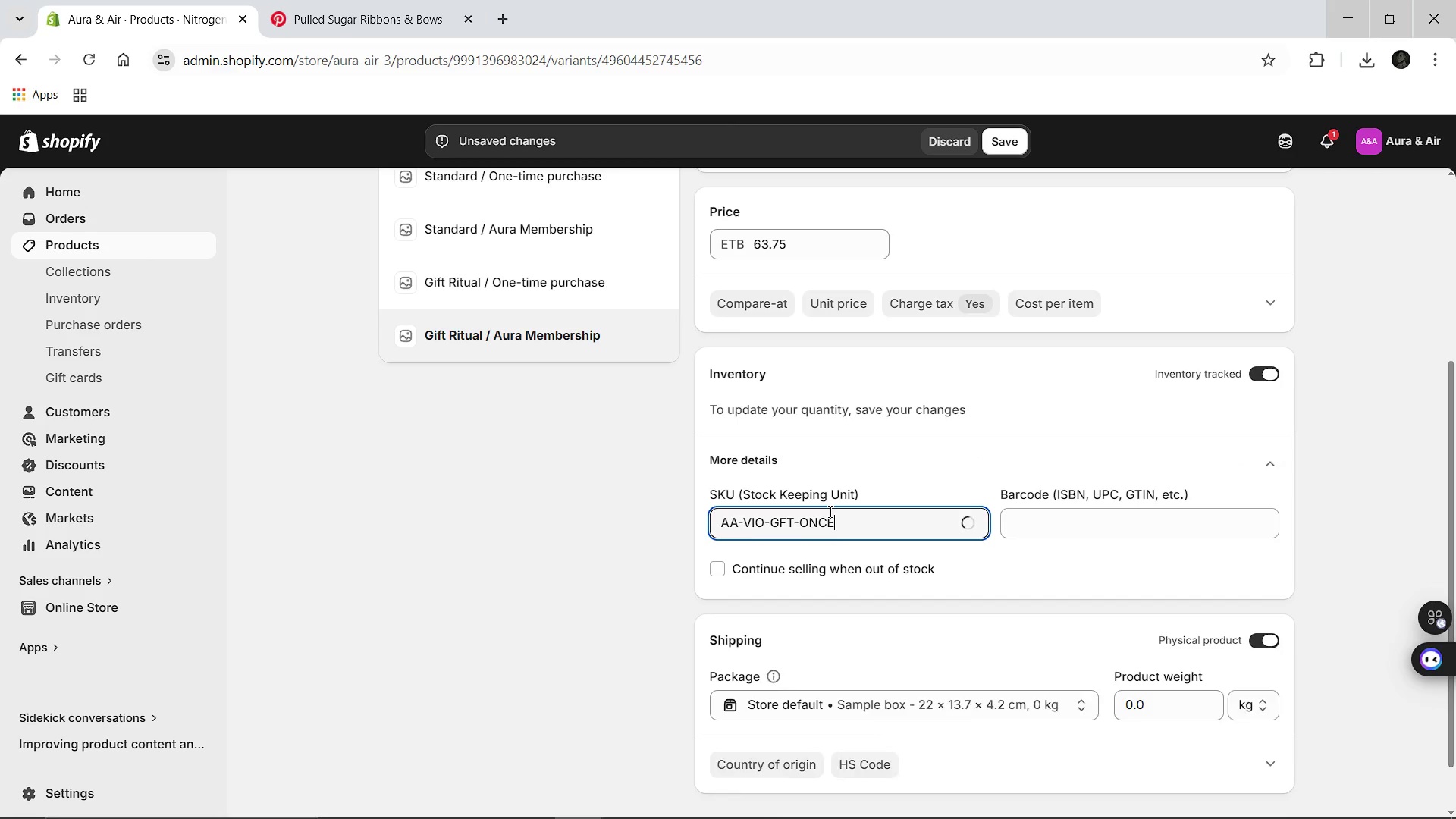 
key(Backspace)
key(Backspace)
key(Backspace)
key(Backspace)
type(SUBS)
 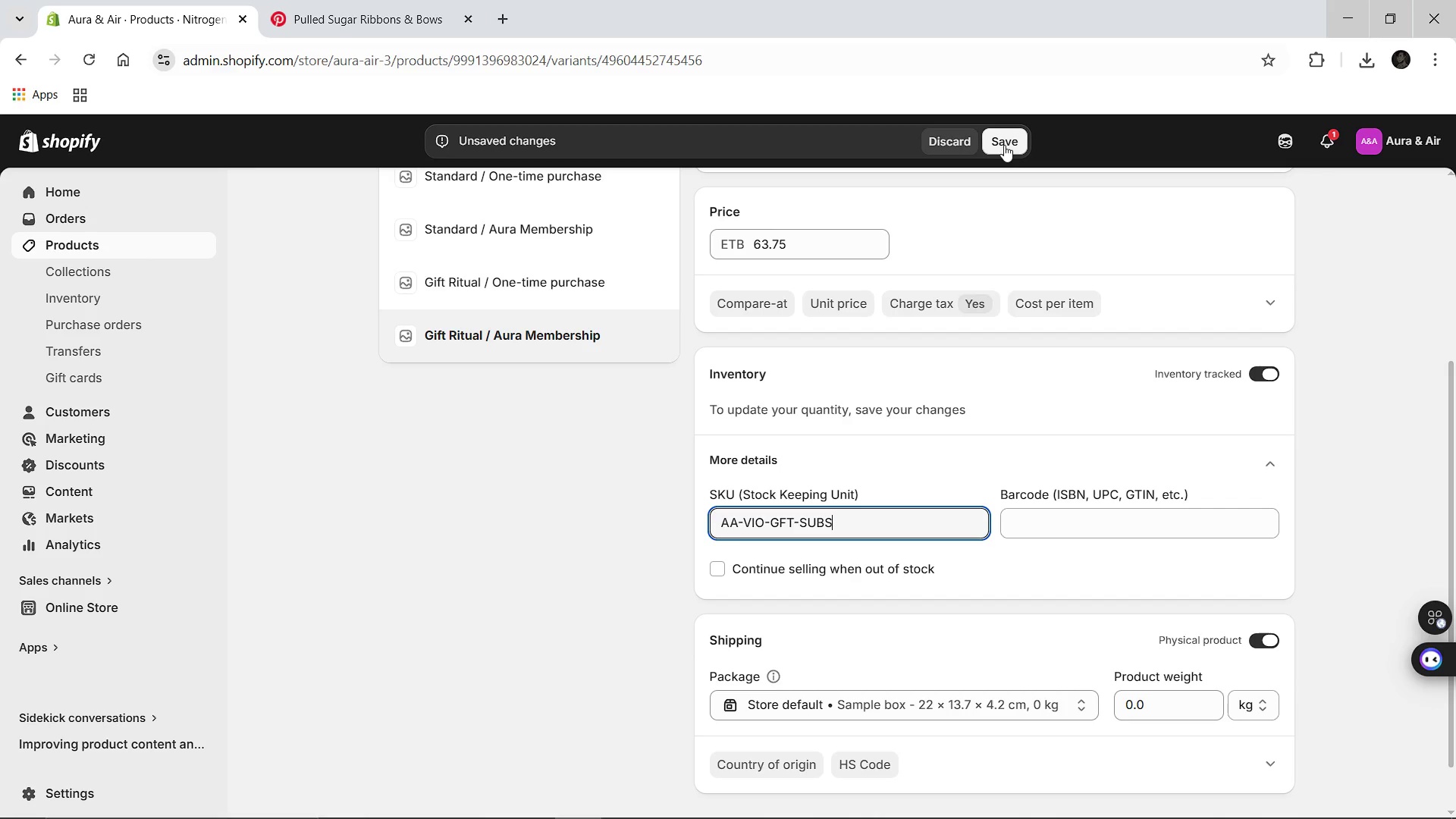 
left_click([1000, 148])
 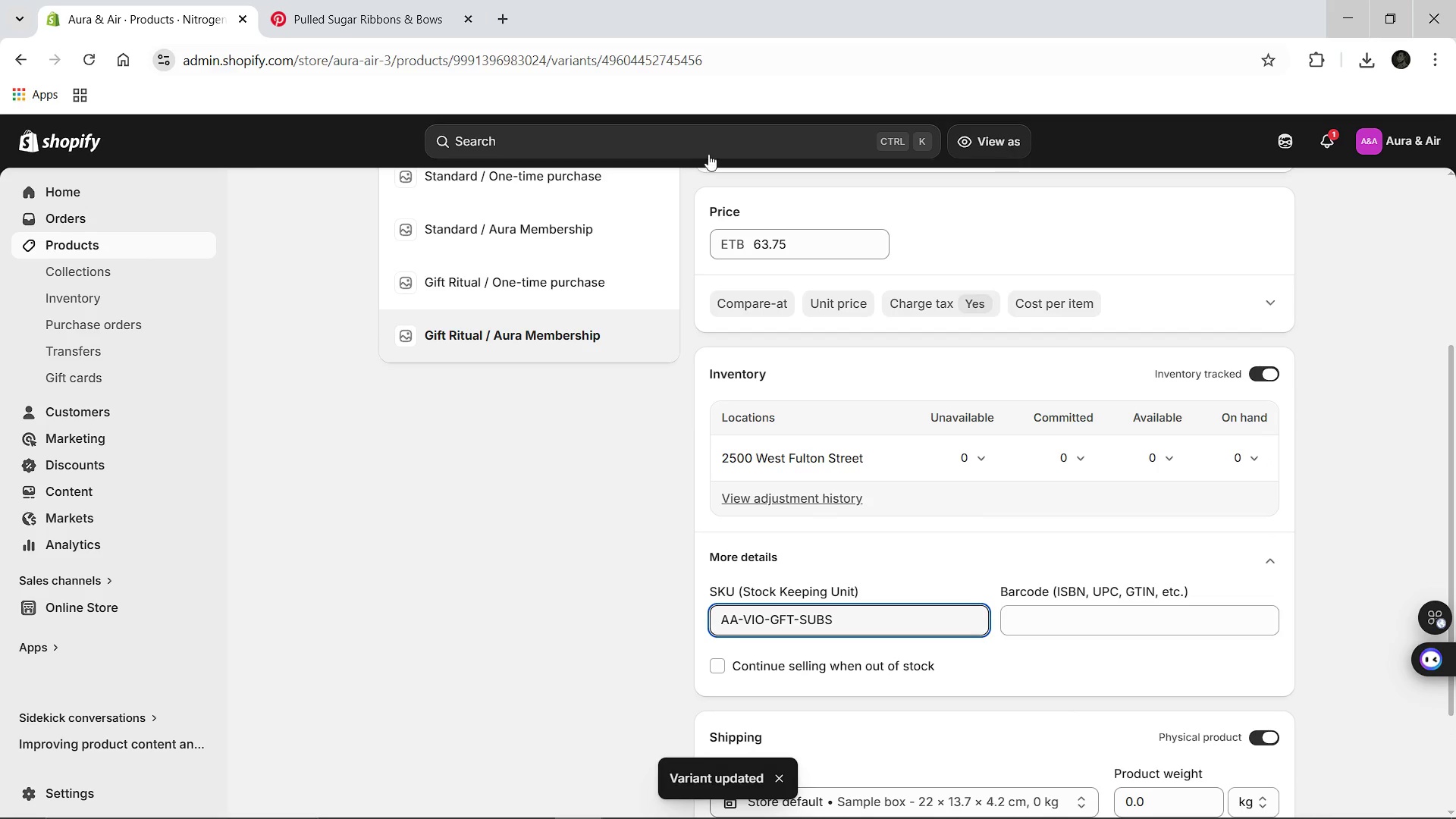 
wait(11.09)
 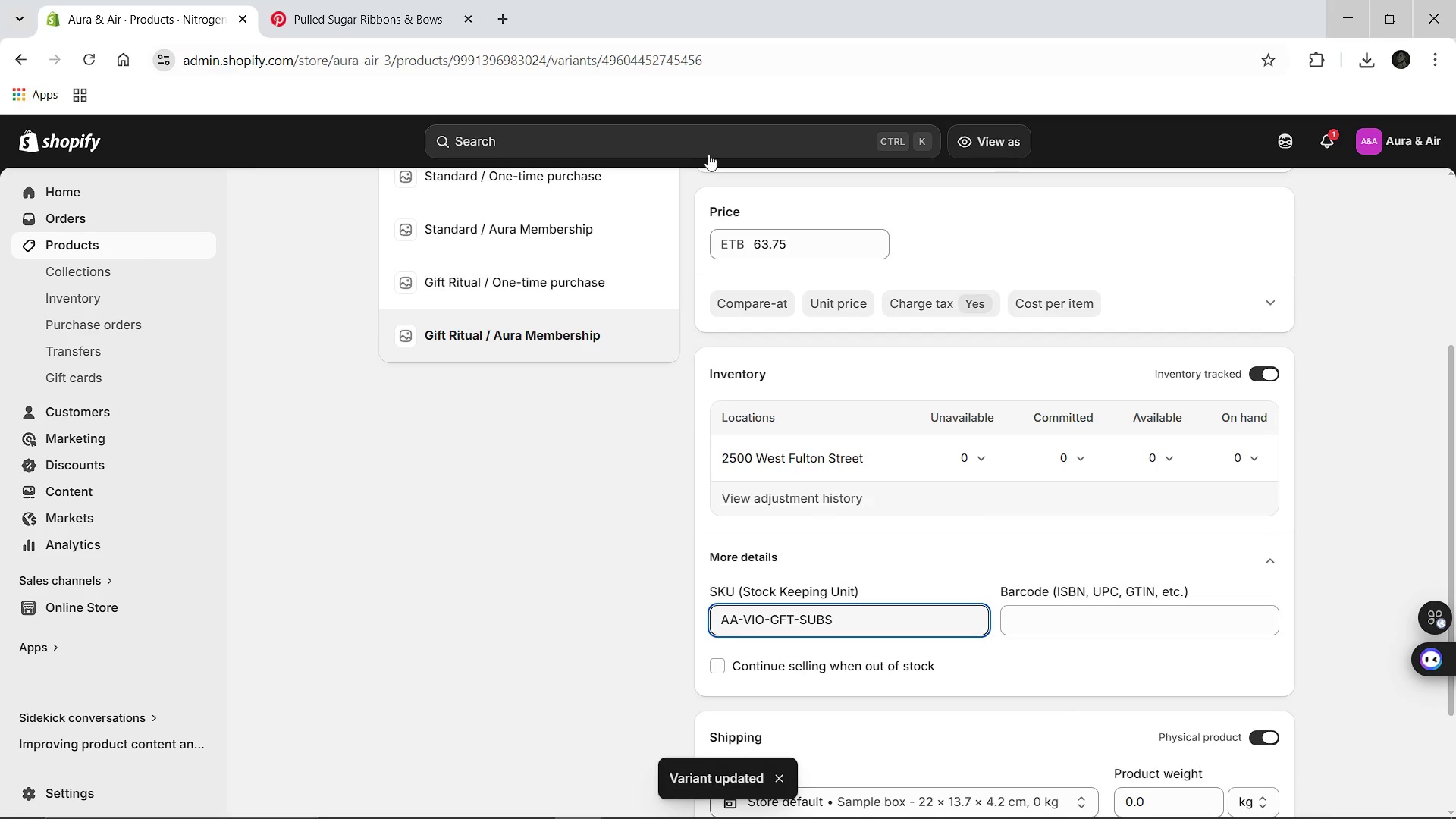 
left_click([394, 199])
 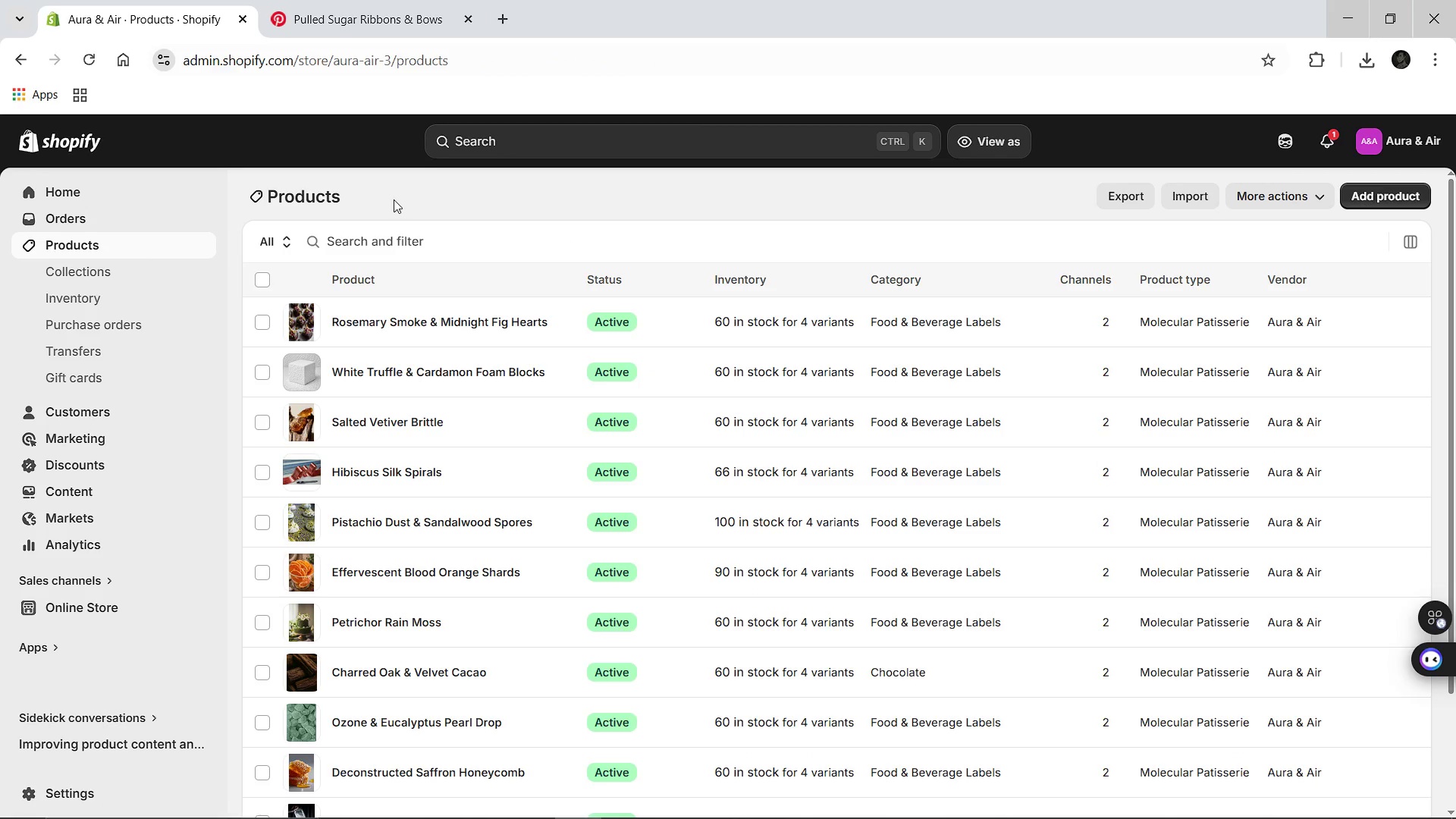 
wait(16.58)
 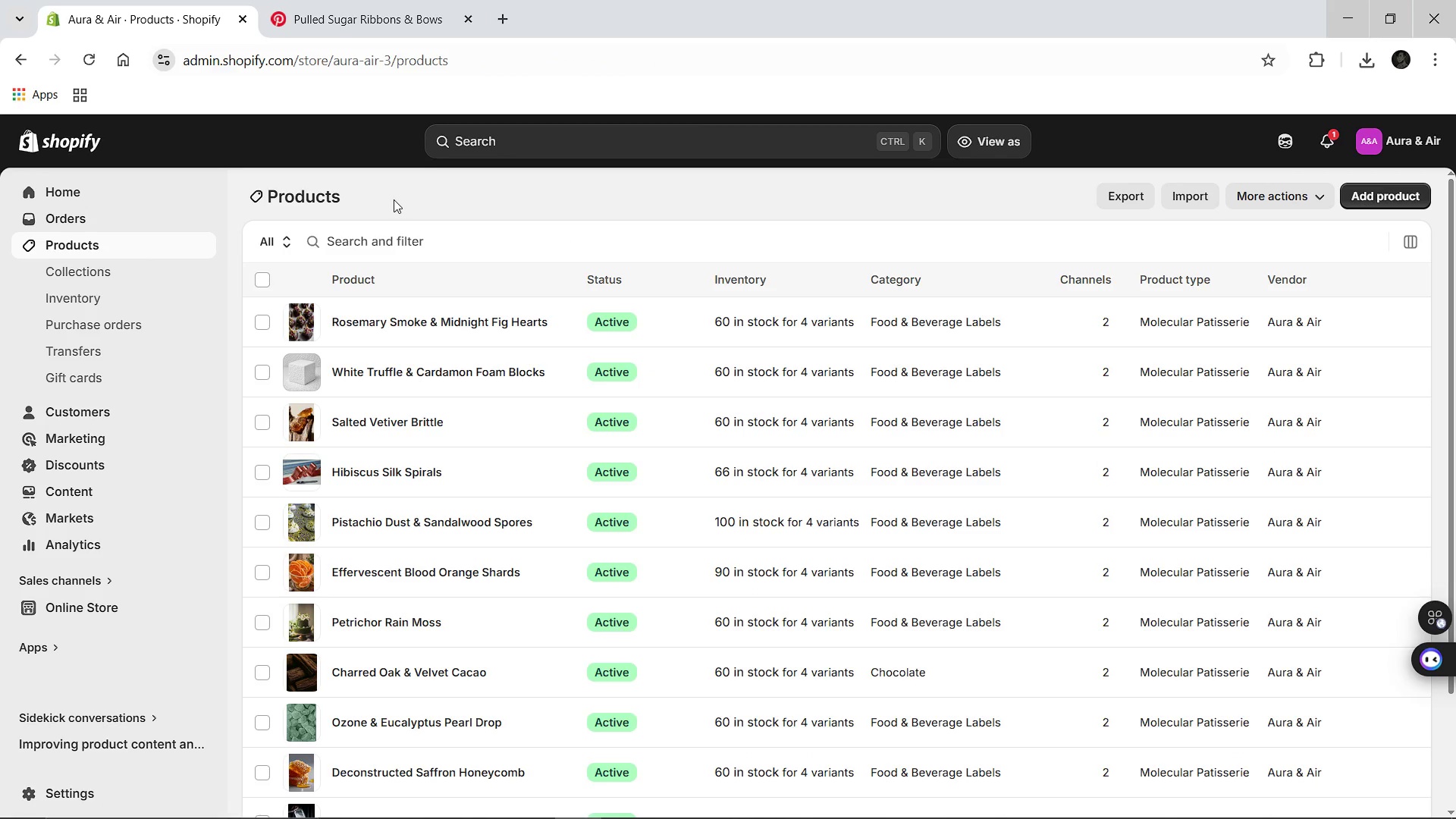 
left_click([419, 681])
 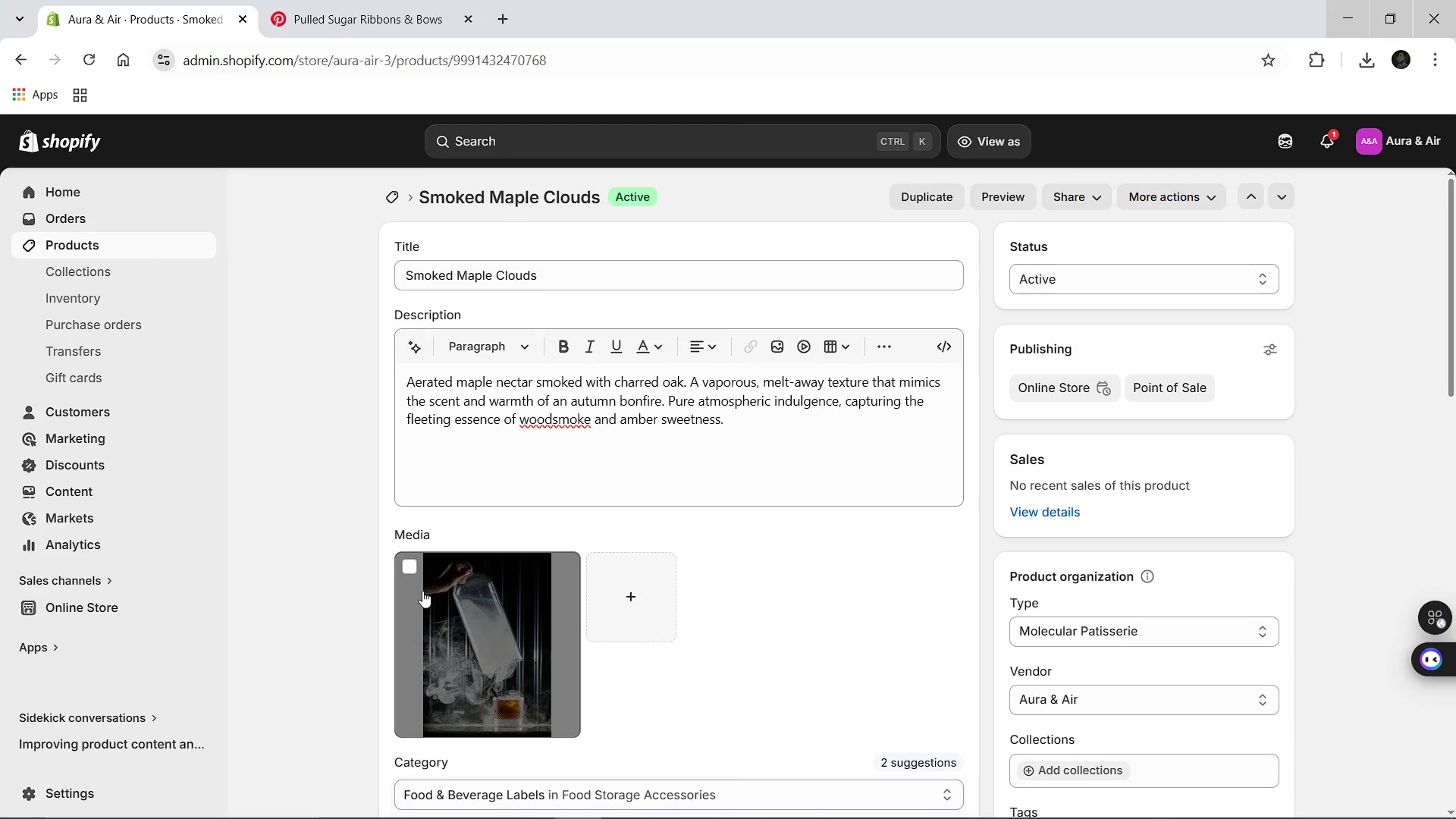 
wait(10.31)
 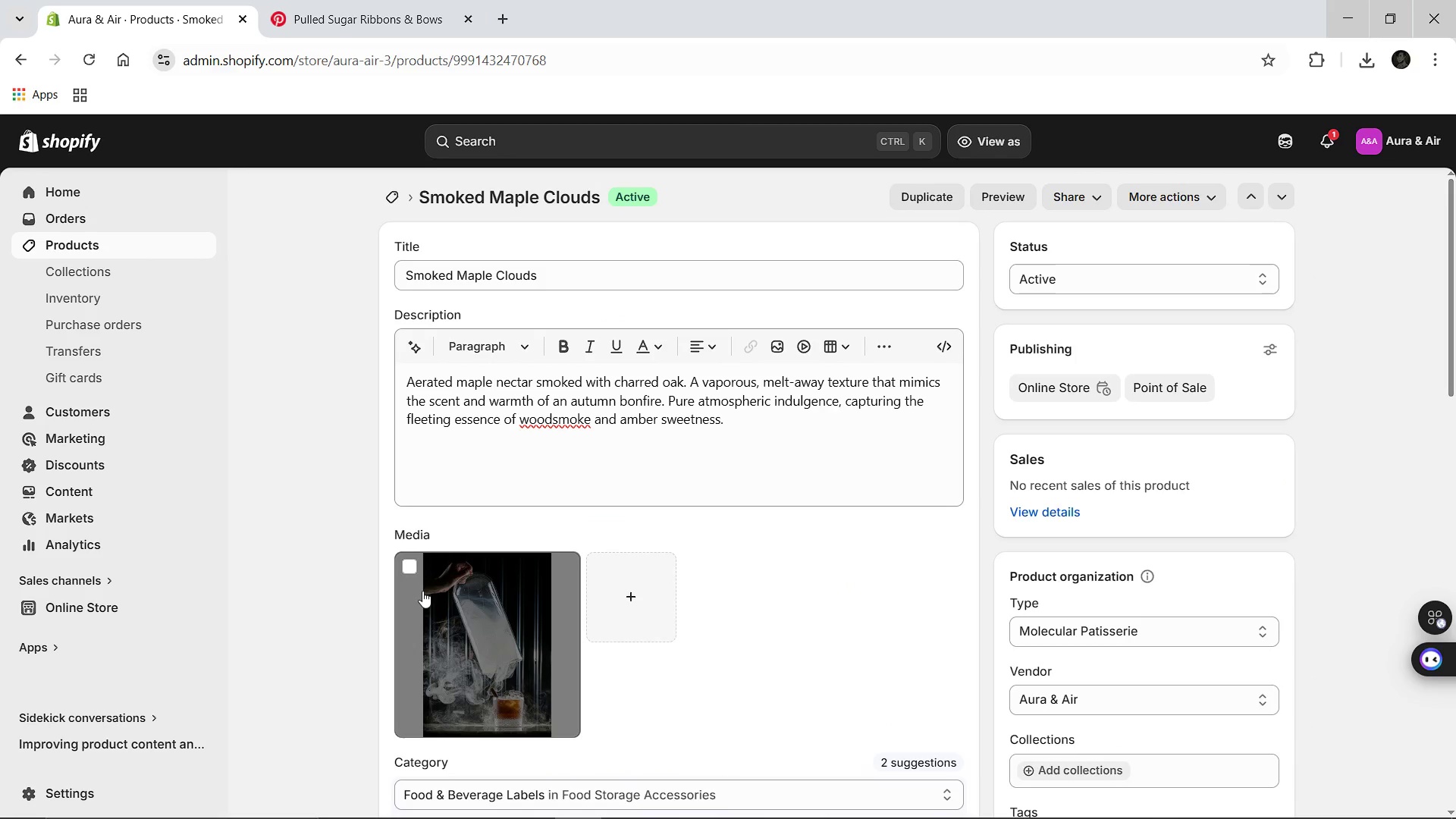 
left_click([550, 514])
 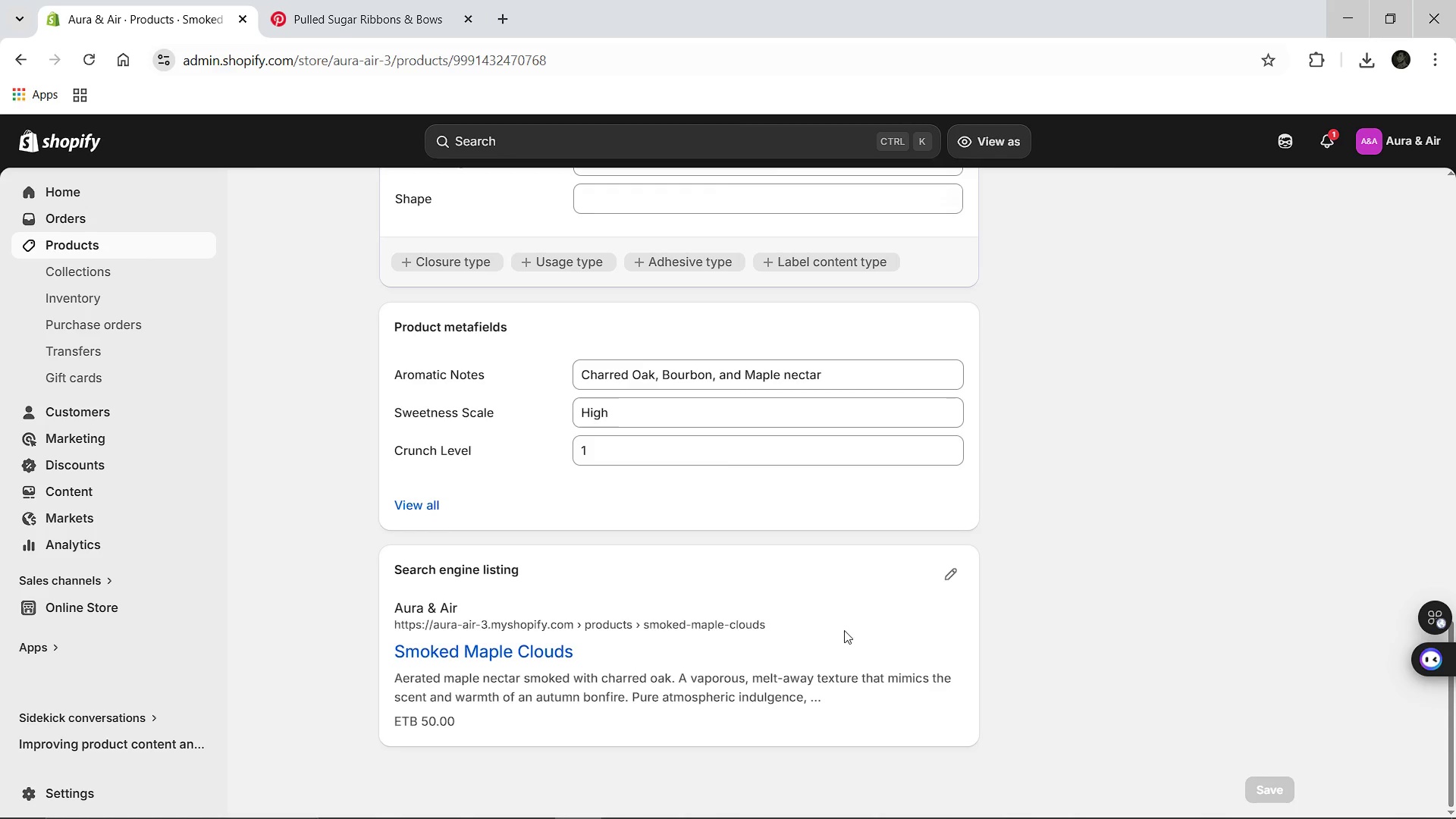 
left_click([946, 579])
 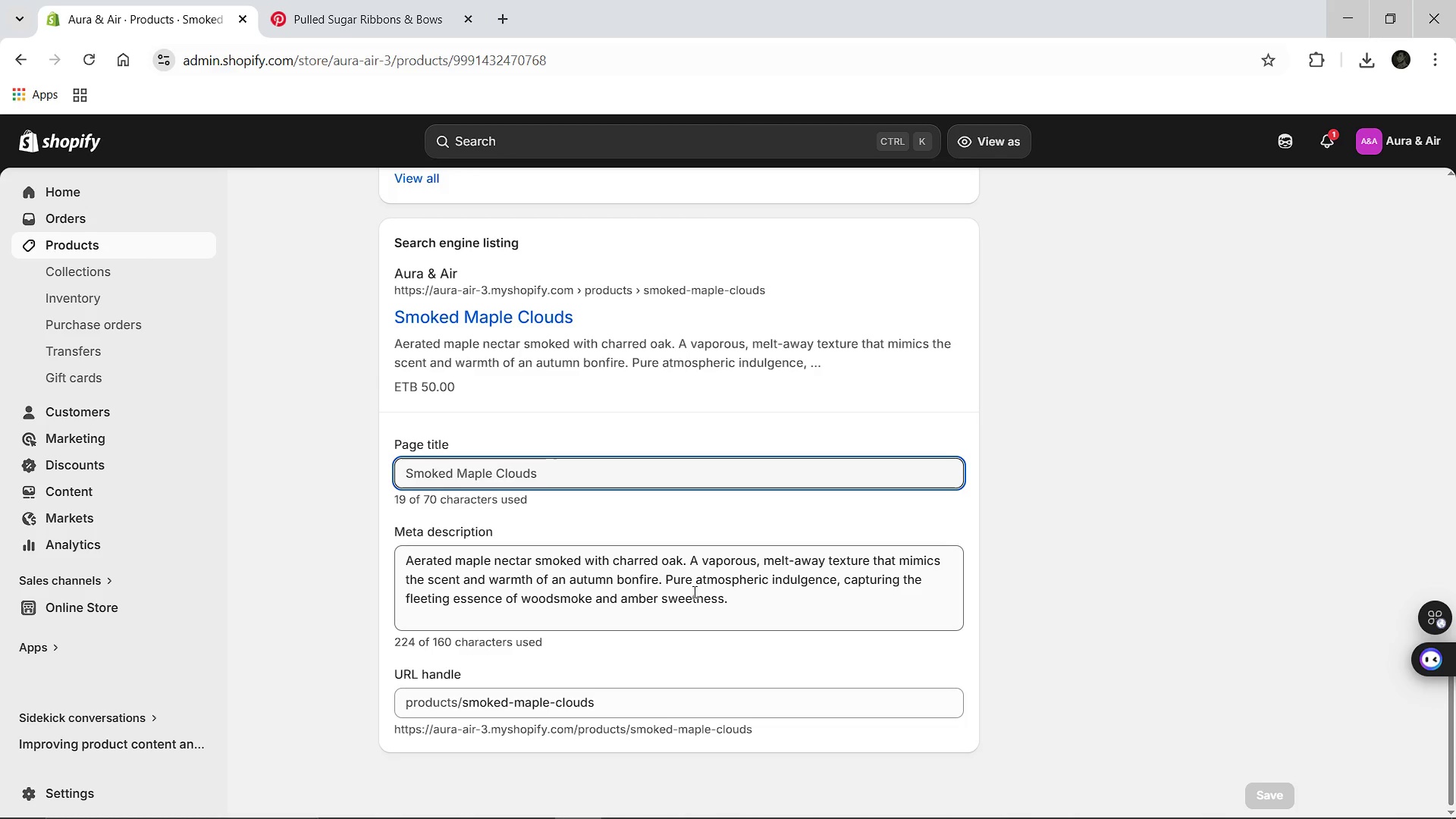 
wait(18.73)
 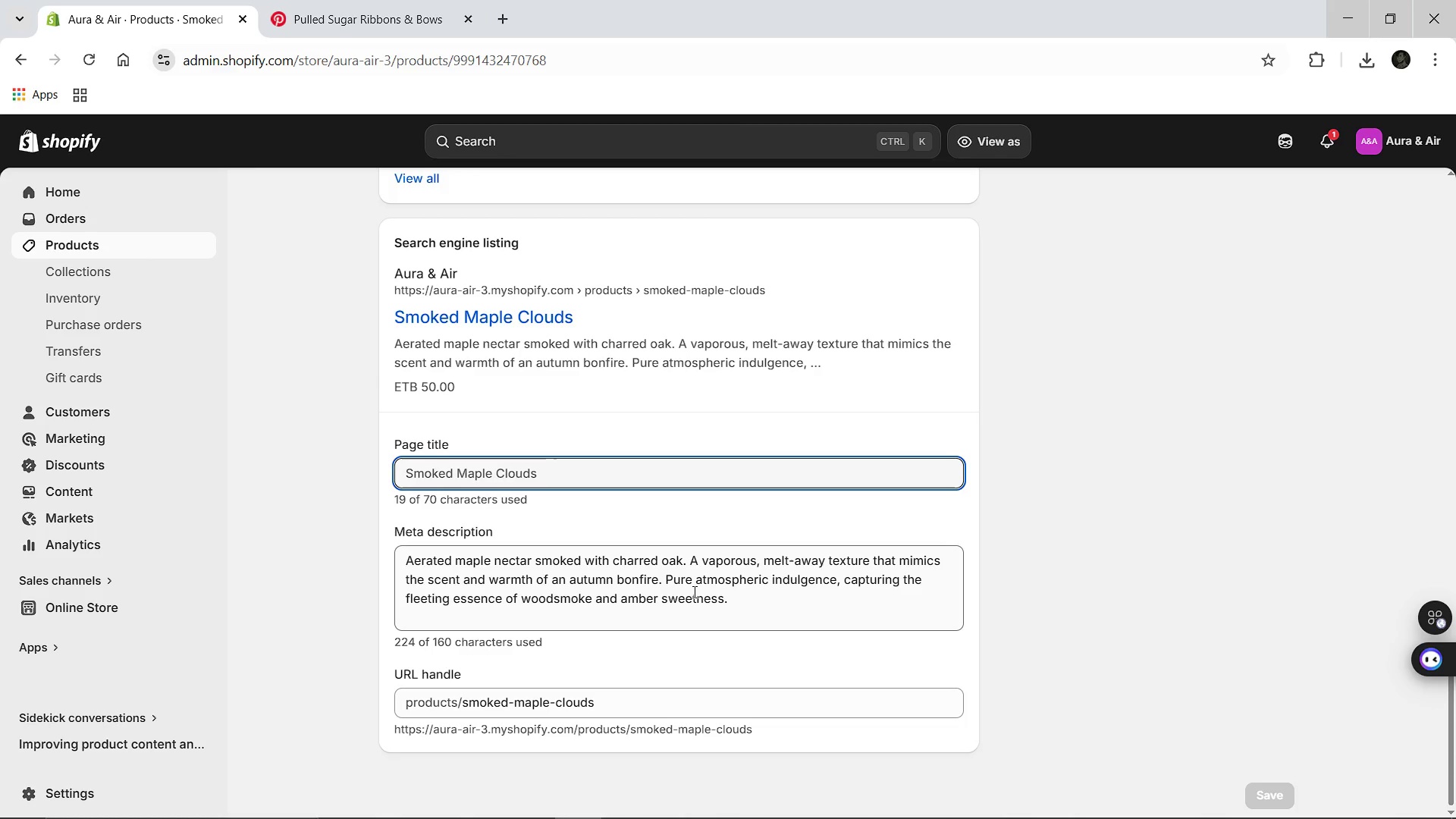 
left_click([725, 804])